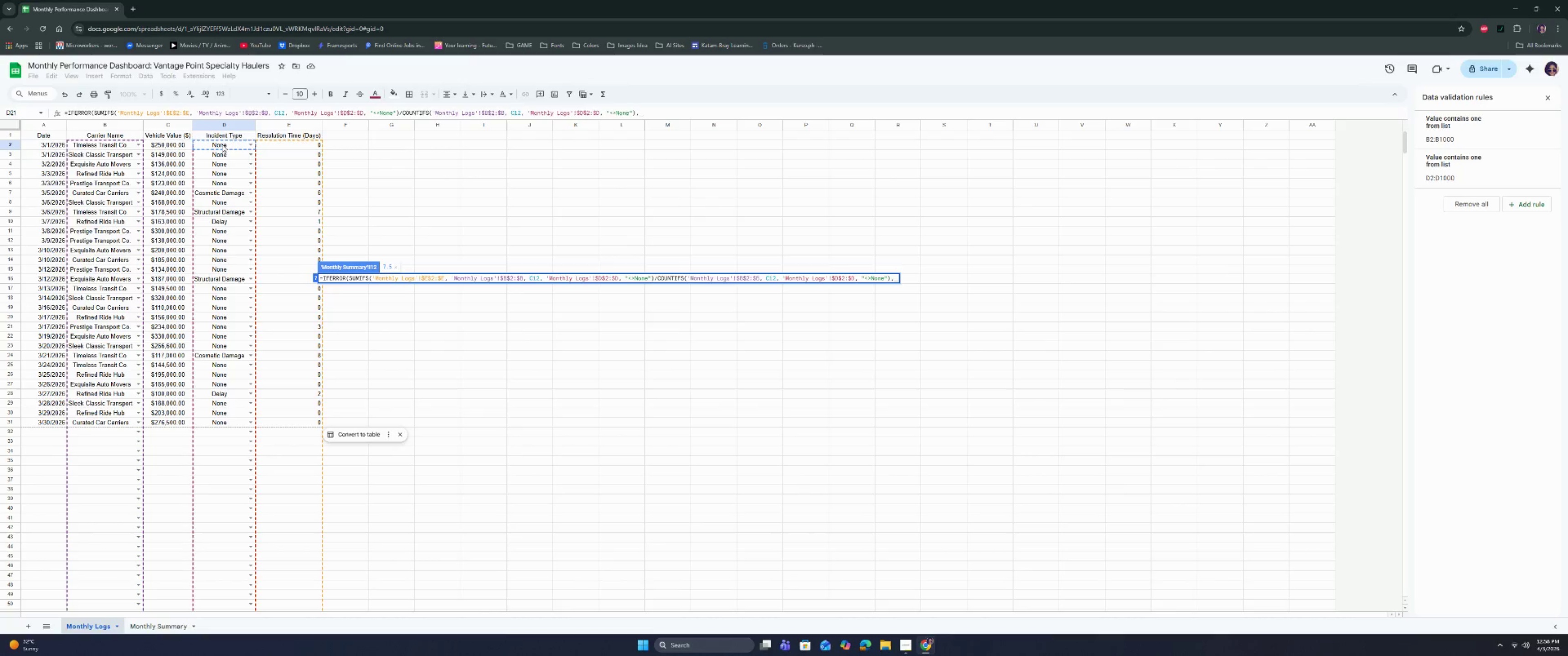 
key(0)
 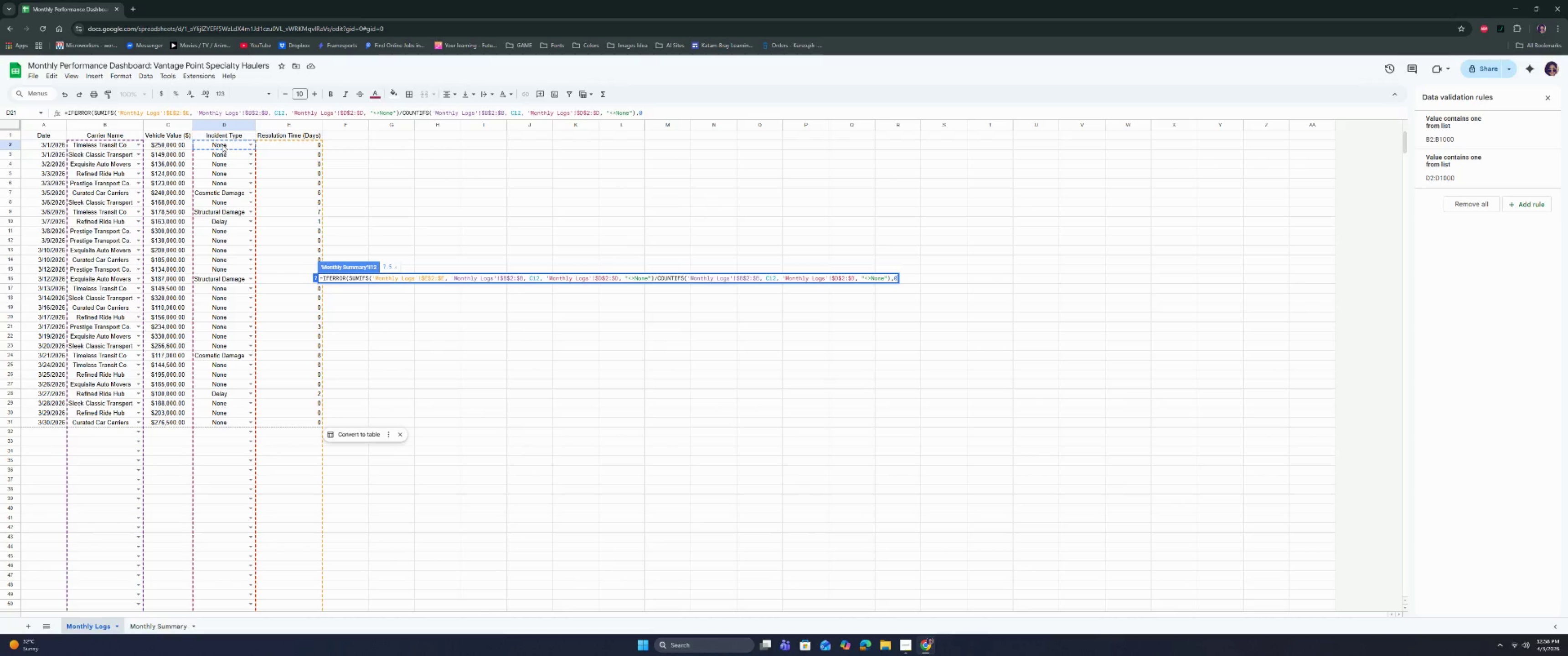 
hold_key(key=ShiftRight, duration=0.39)
 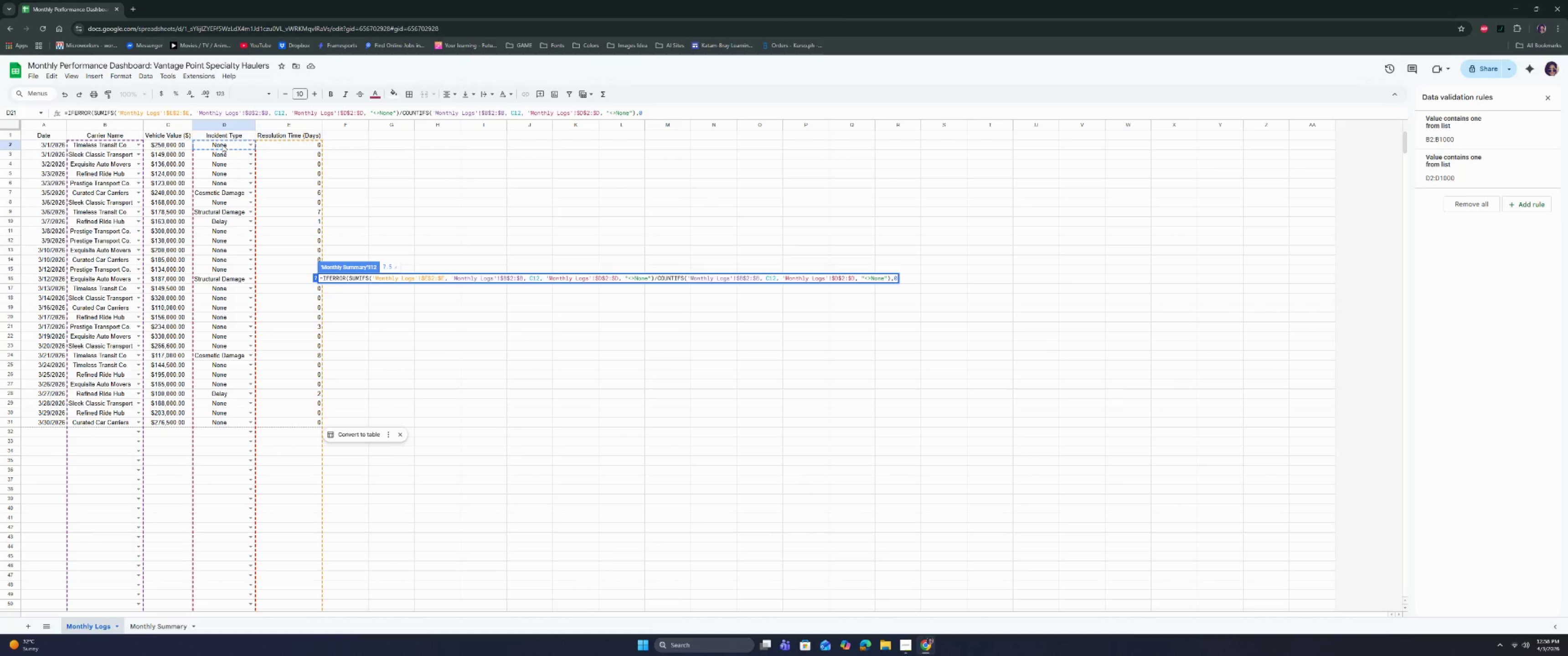 
key(Enter)
 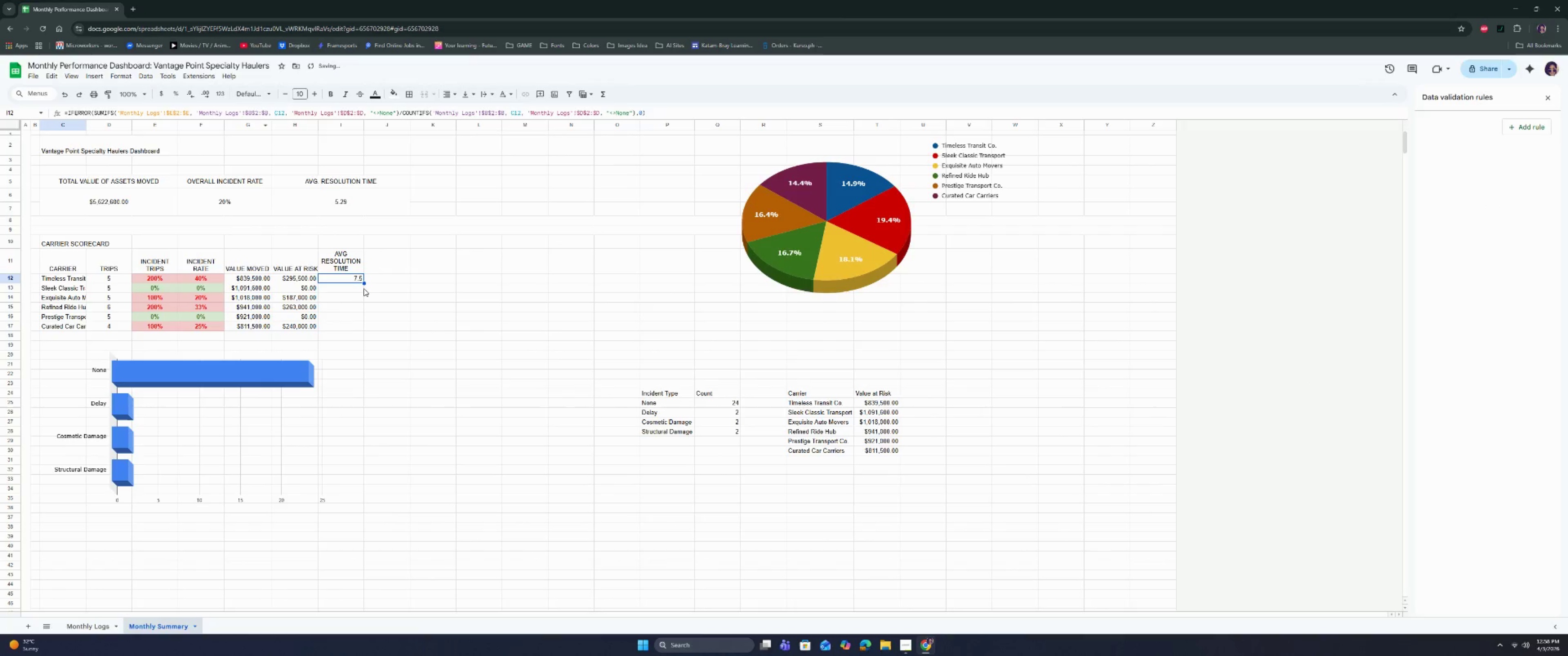 
left_click_drag(start_coordinate=[365, 282], to_coordinate=[363, 326])
 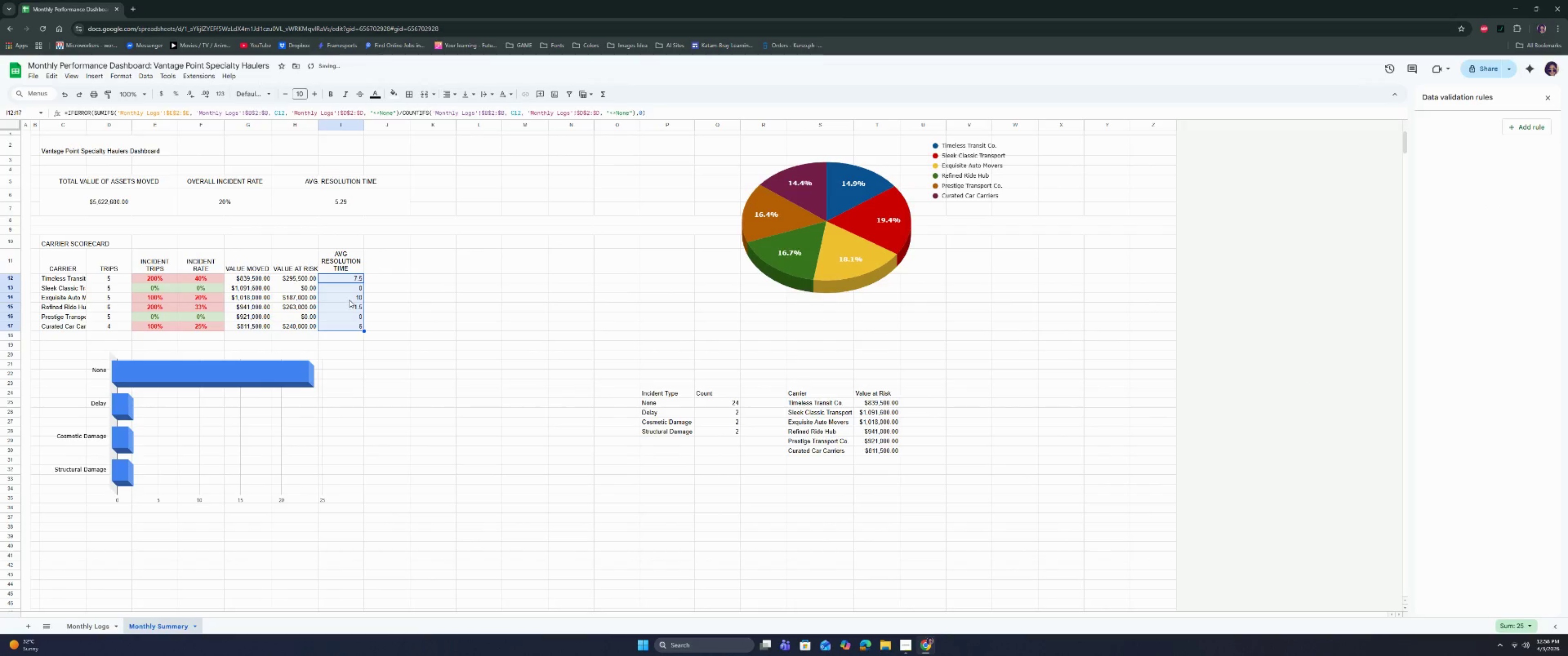 
left_click([347, 291])
 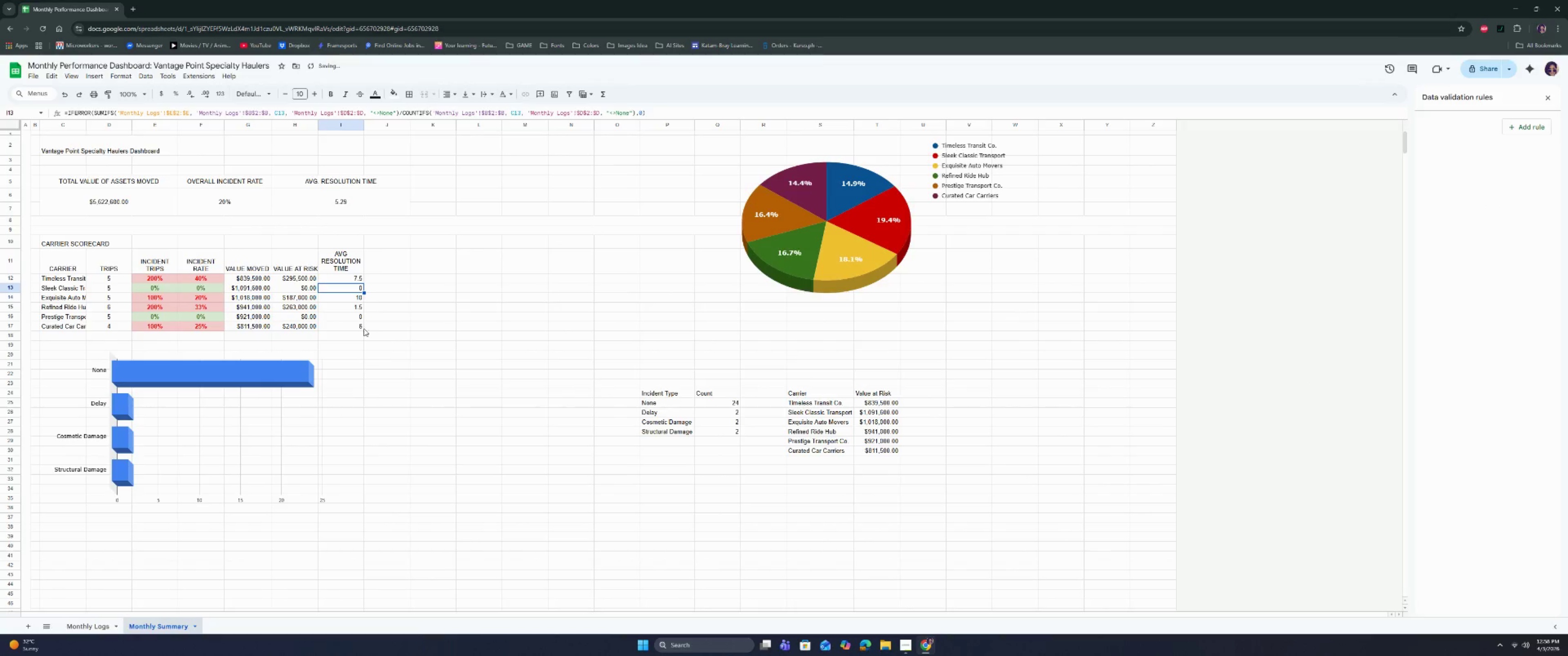 
left_click_drag(start_coordinate=[347, 280], to_coordinate=[344, 323])
 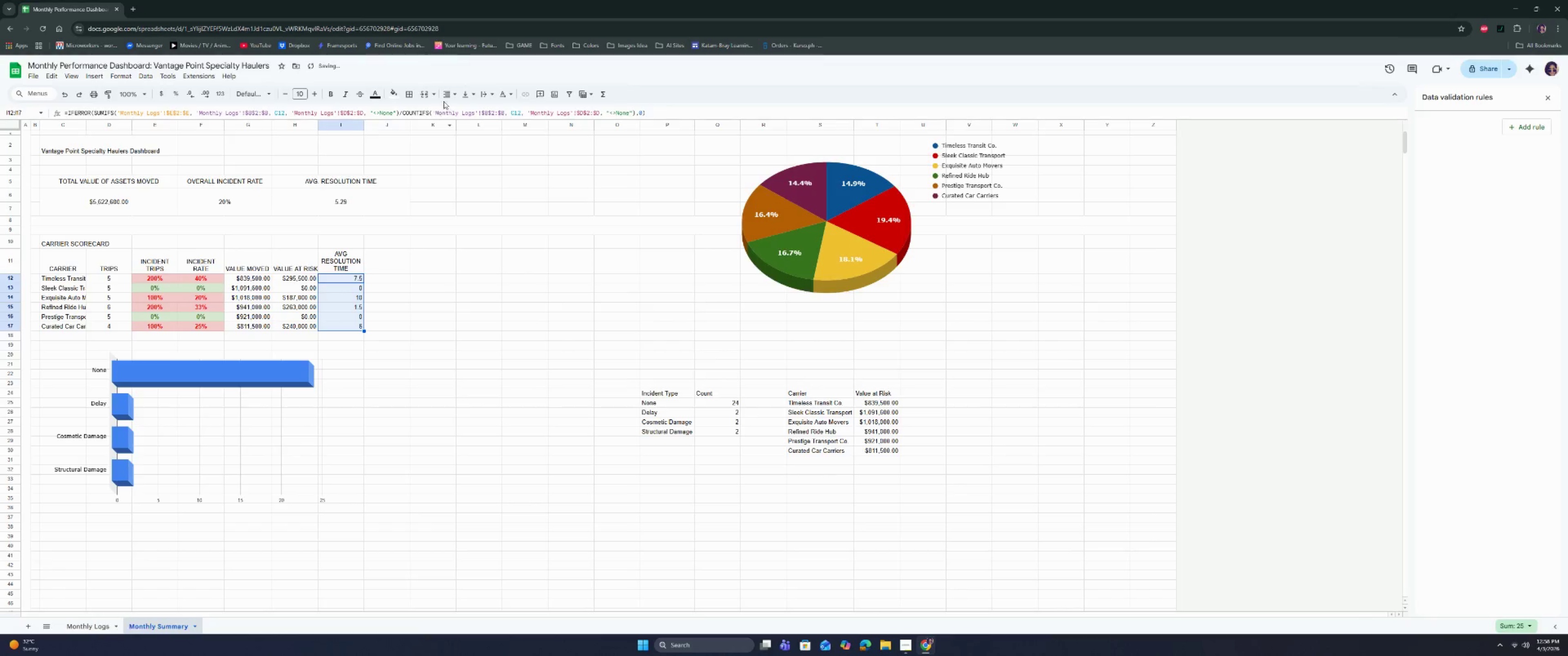 
left_click([445, 96])
 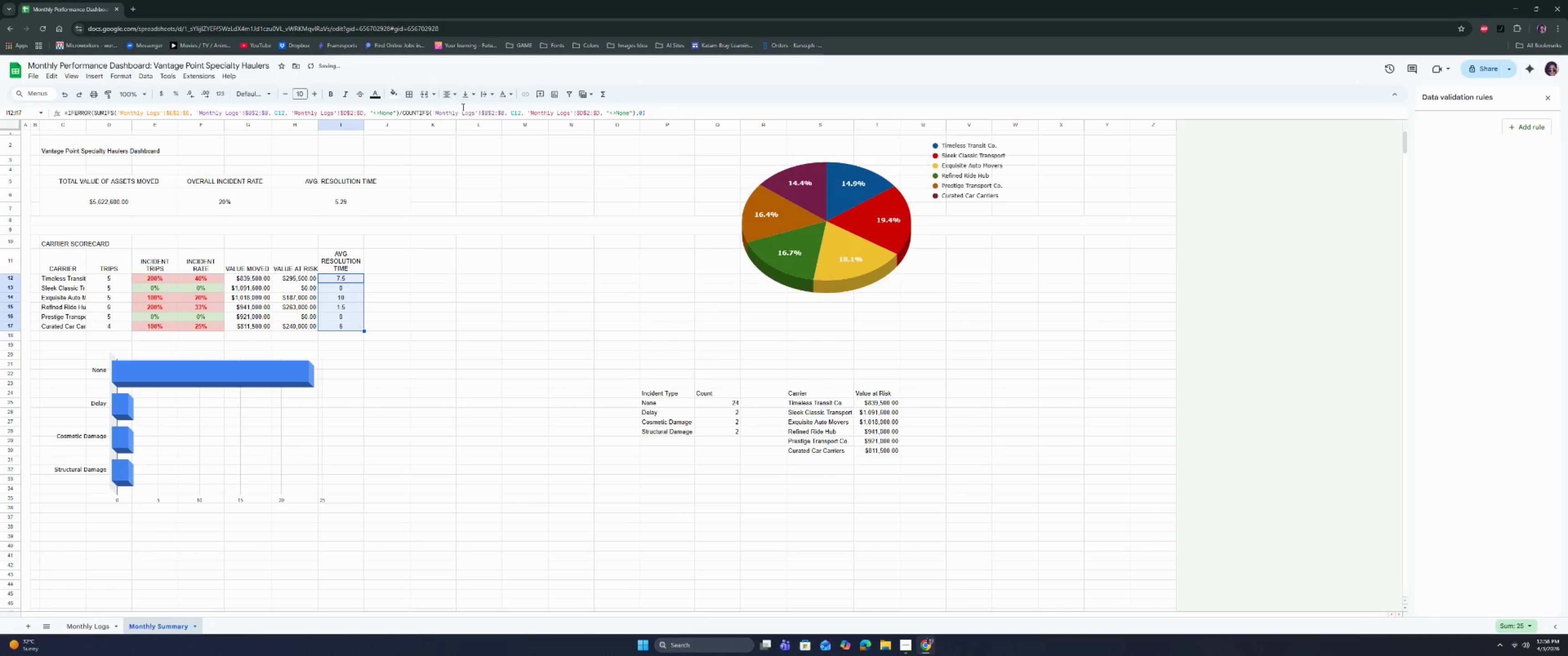 
triple_click([468, 96])
 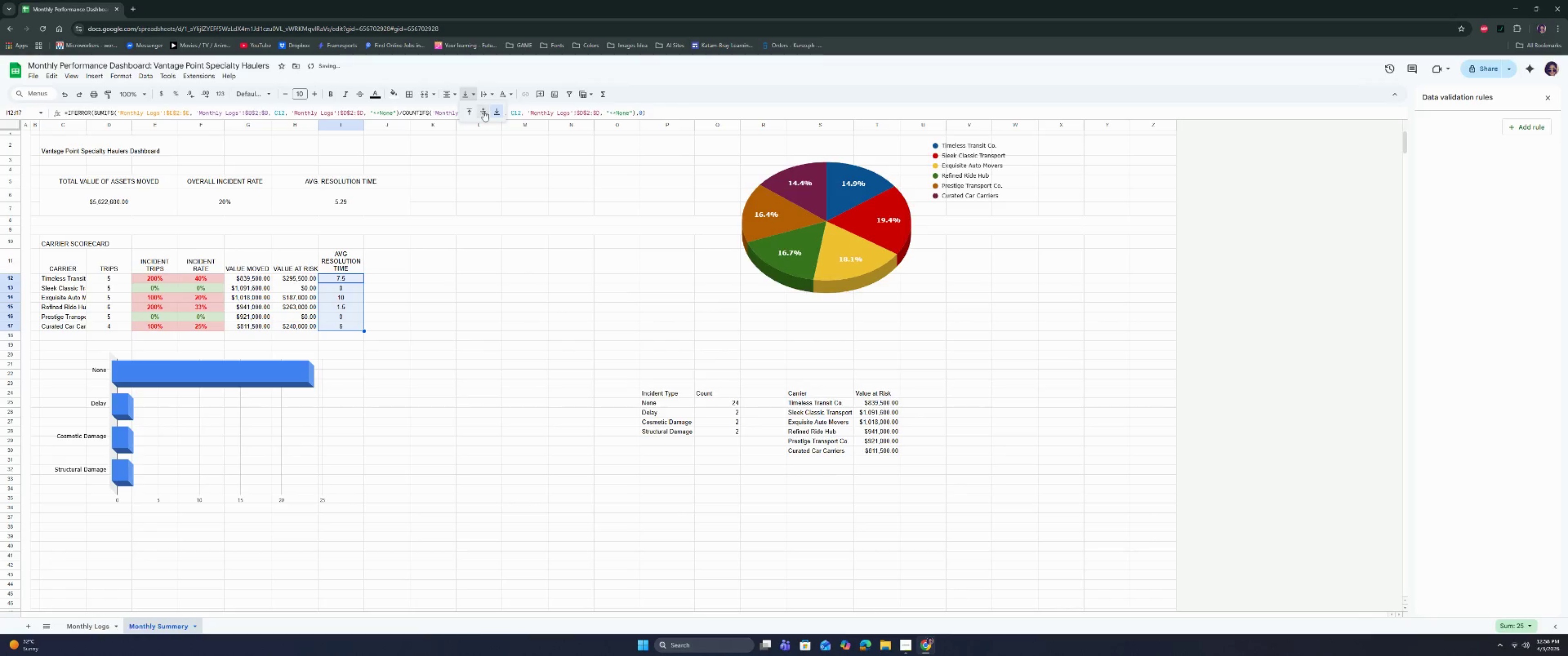 
triple_click([485, 112])
 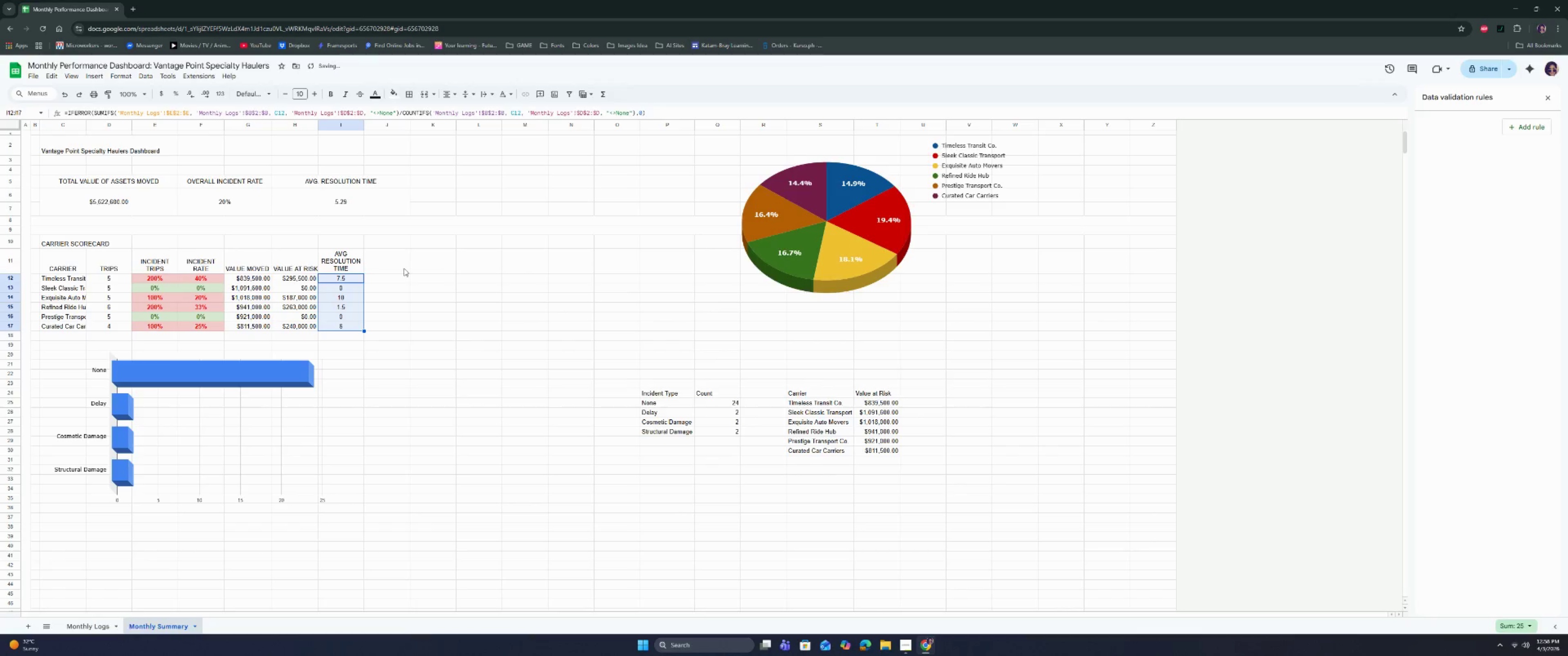 
double_click([263, 289])
 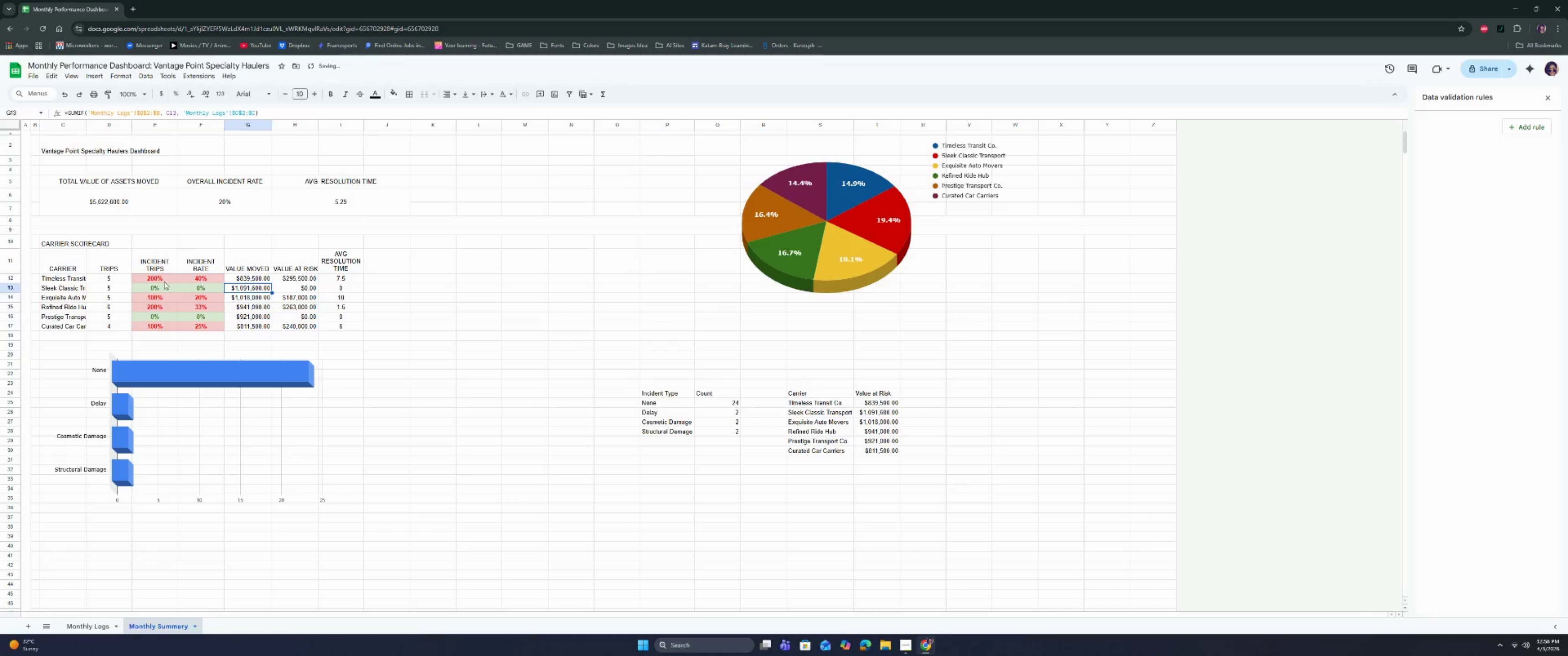 
double_click([154, 280])
 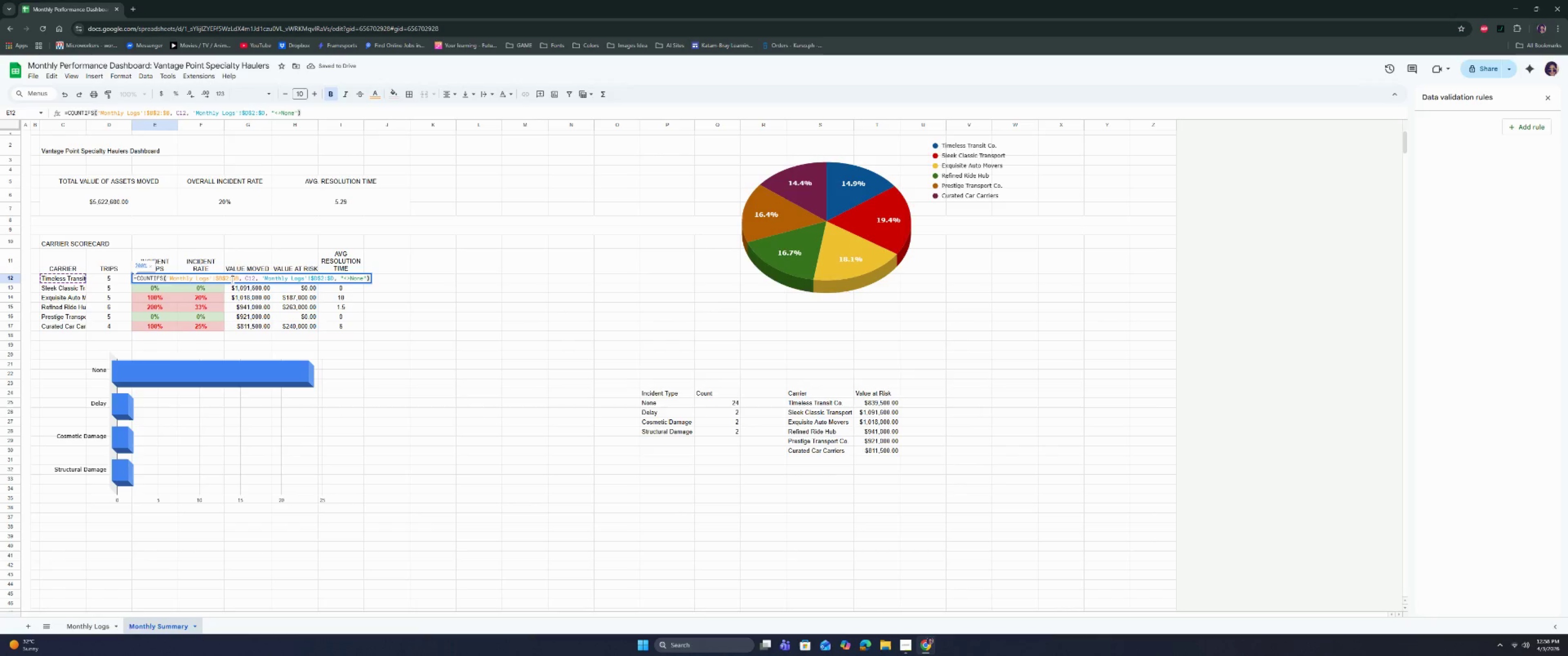 
double_click([223, 279])
 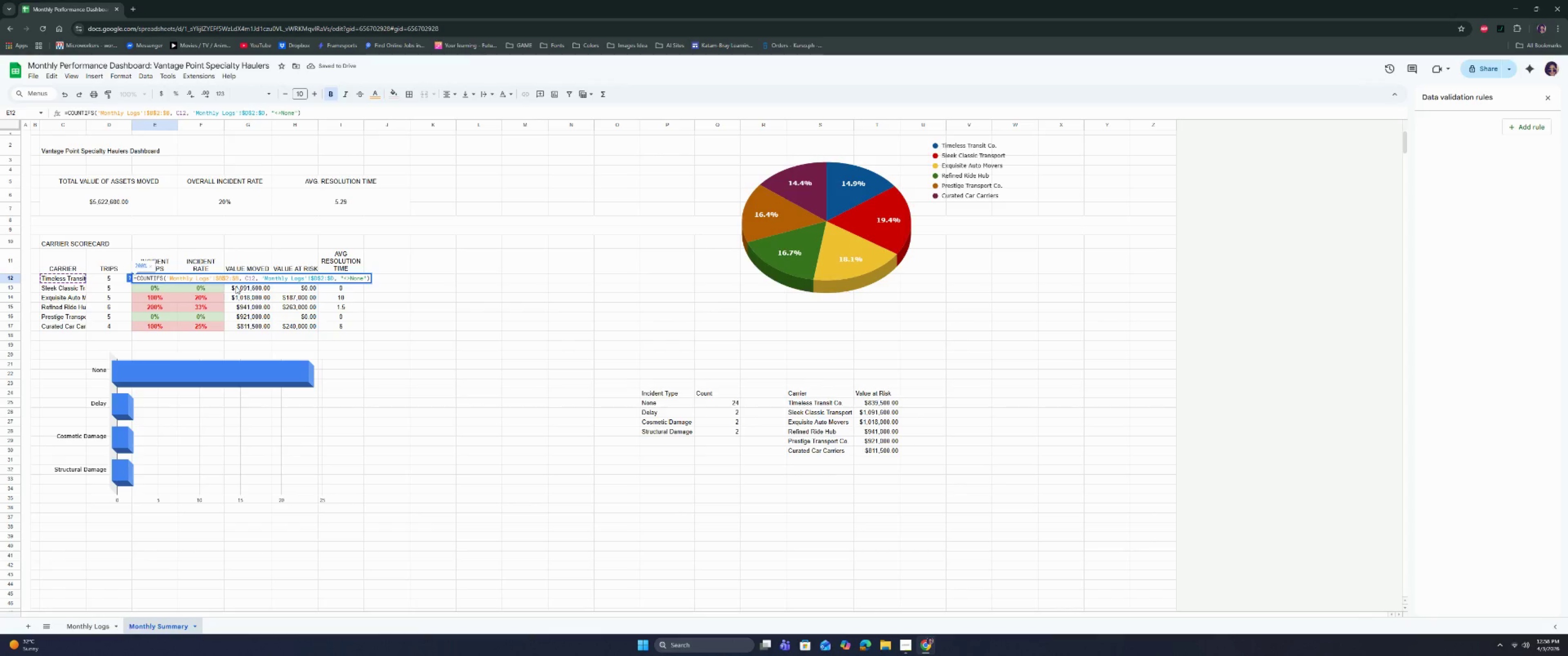 
left_click([247, 277])
 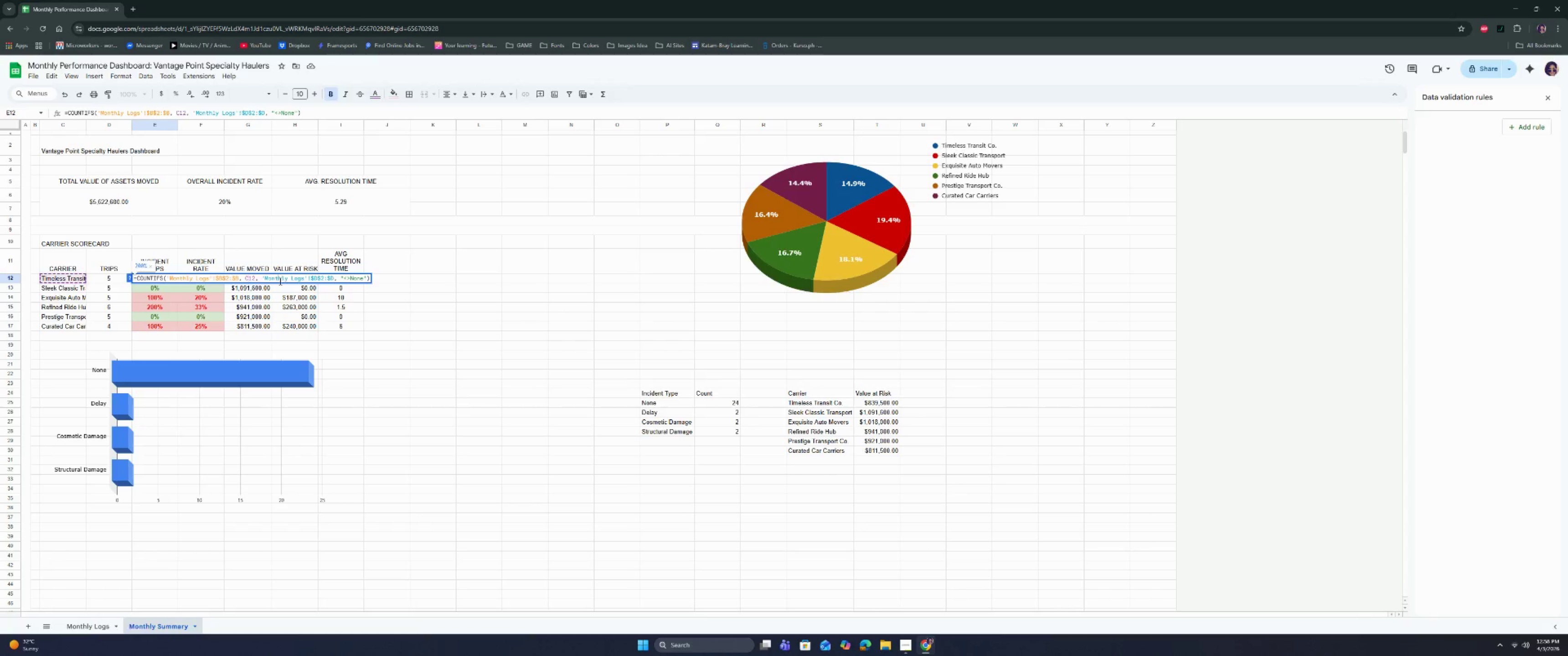 
double_click([305, 278])
 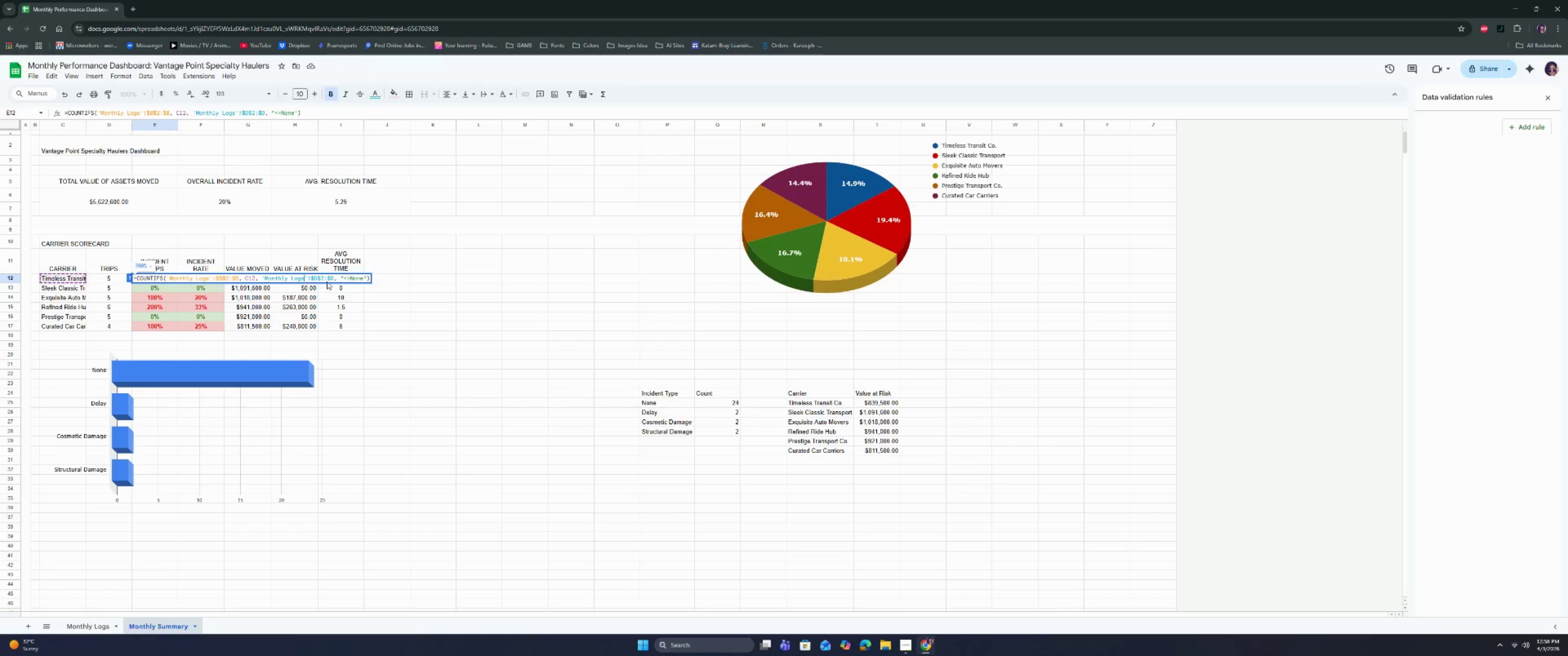 
triple_click([327, 281])
 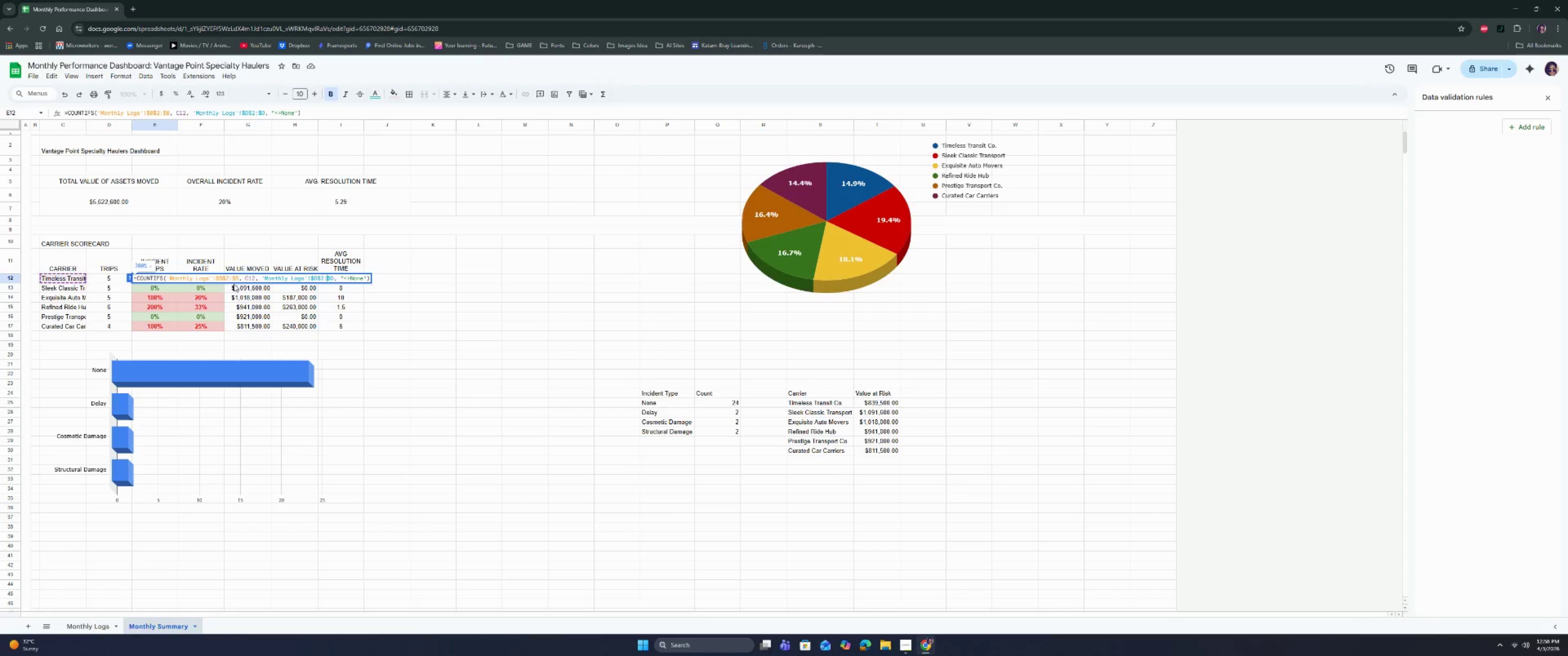 
left_click([237, 277])
 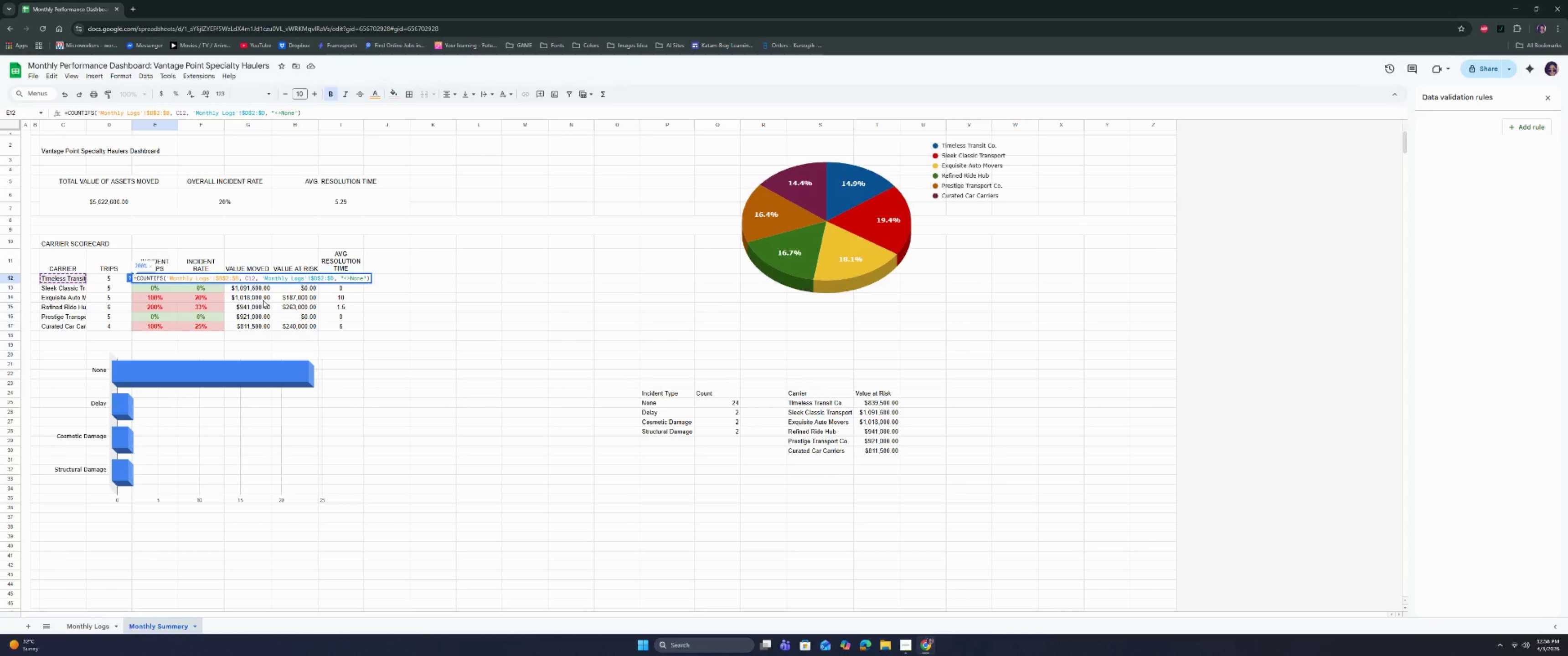 
left_click([347, 277])
 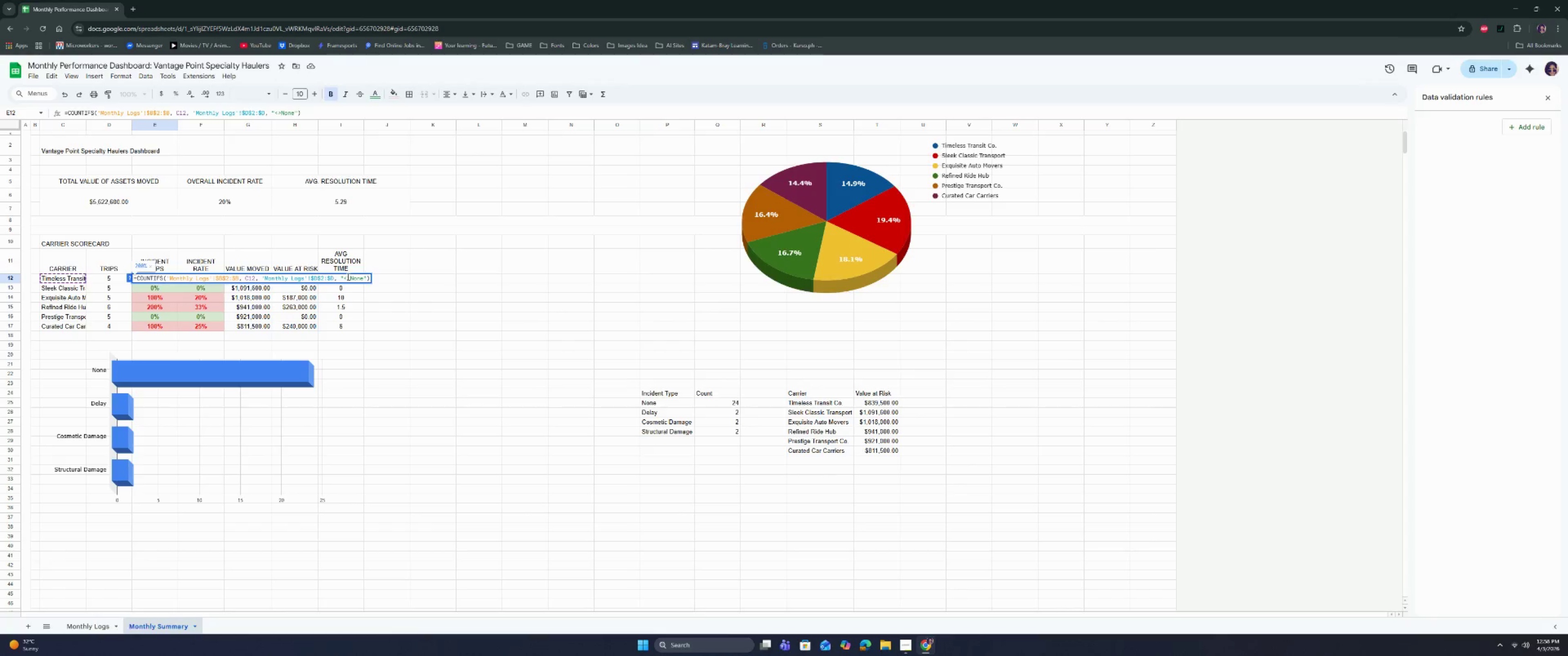 
key(Enter)
 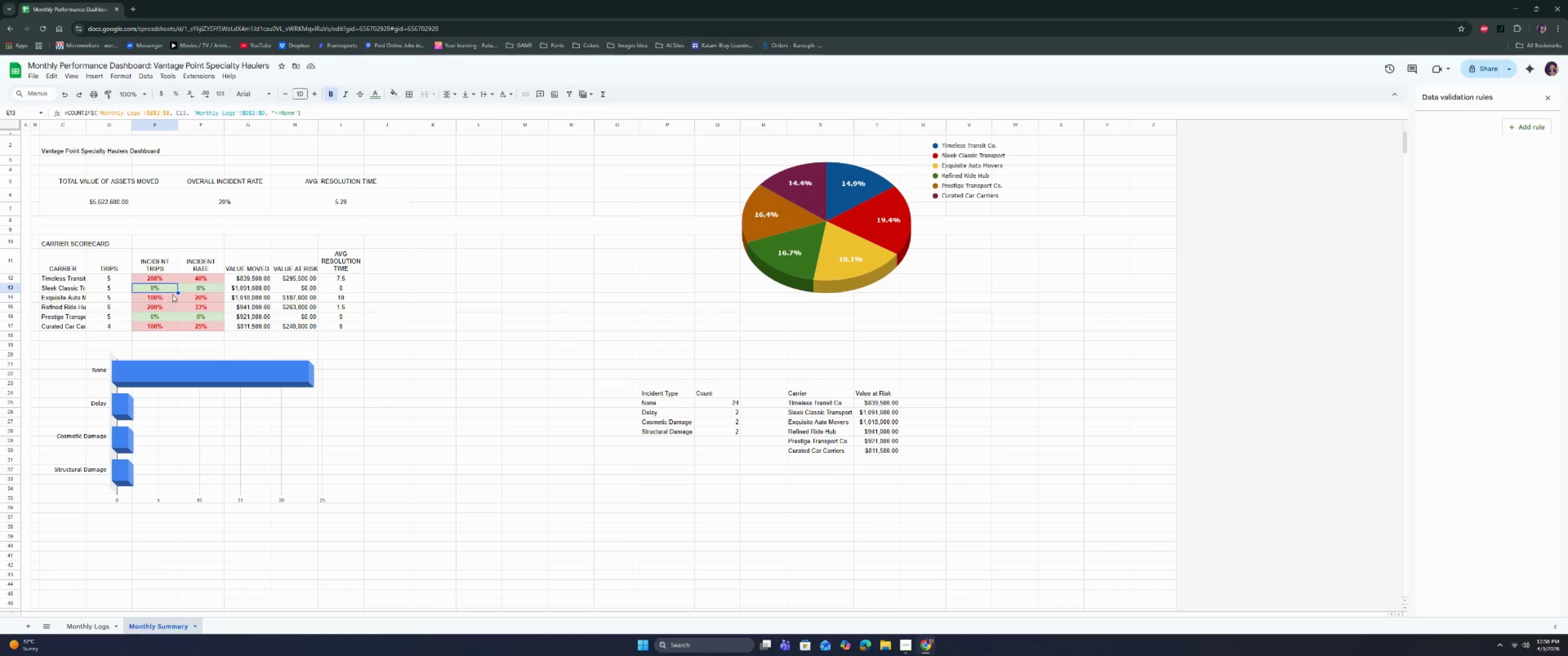 
wait(11.63)
 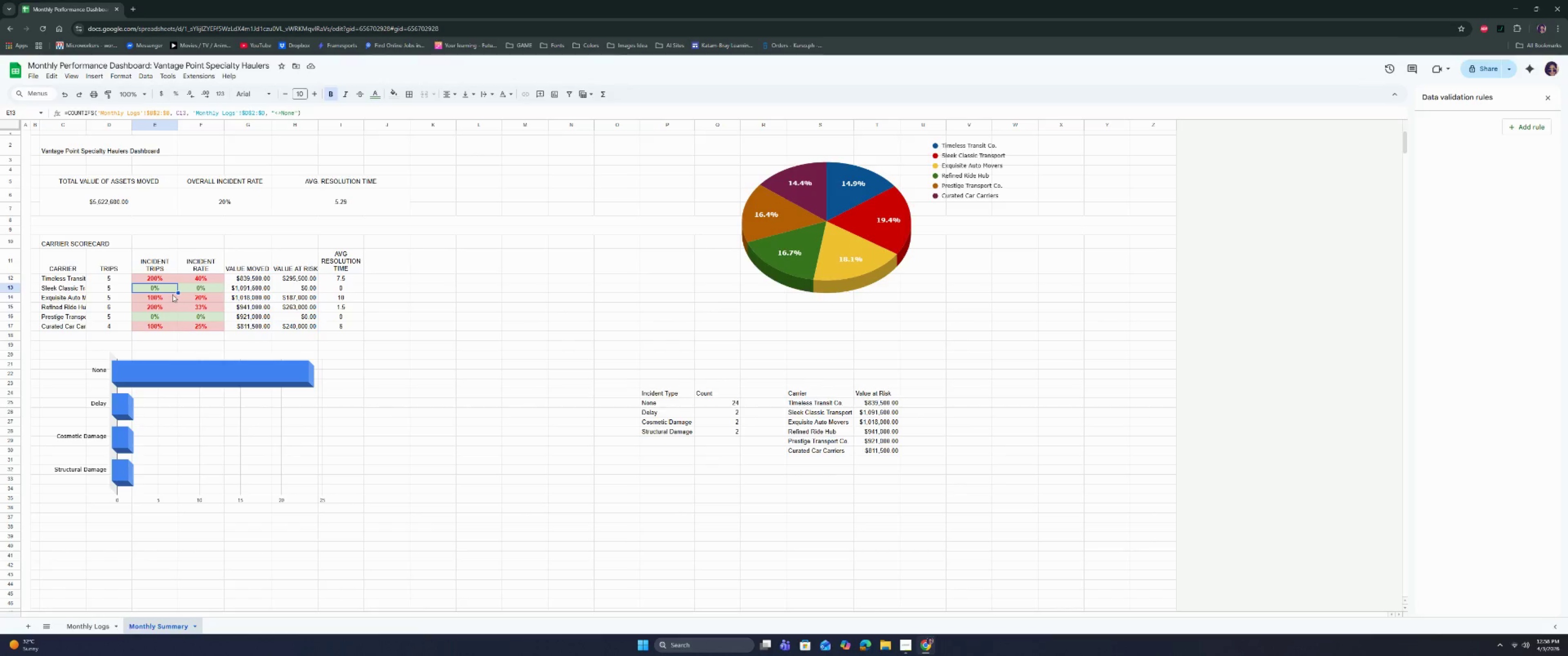 
left_click_drag(start_coordinate=[167, 277], to_coordinate=[165, 325])
 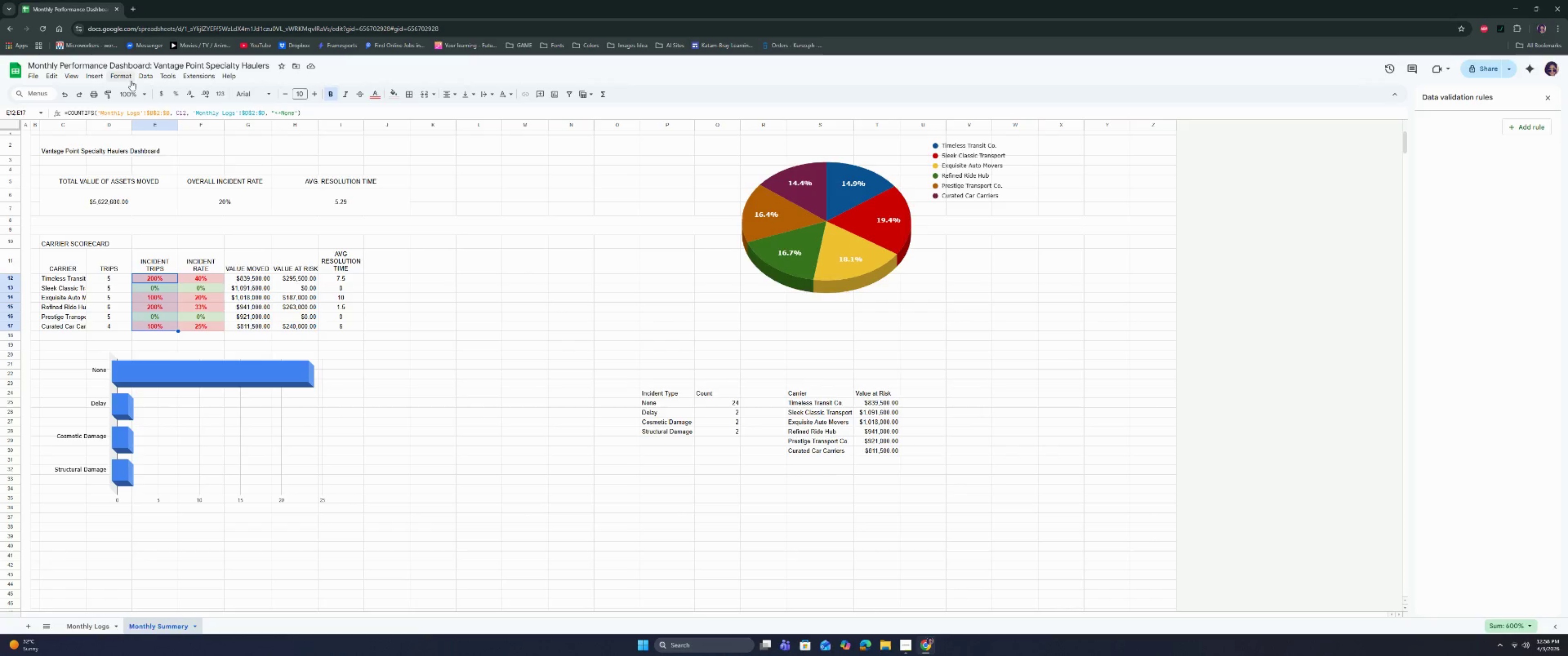 
left_click([126, 77])
 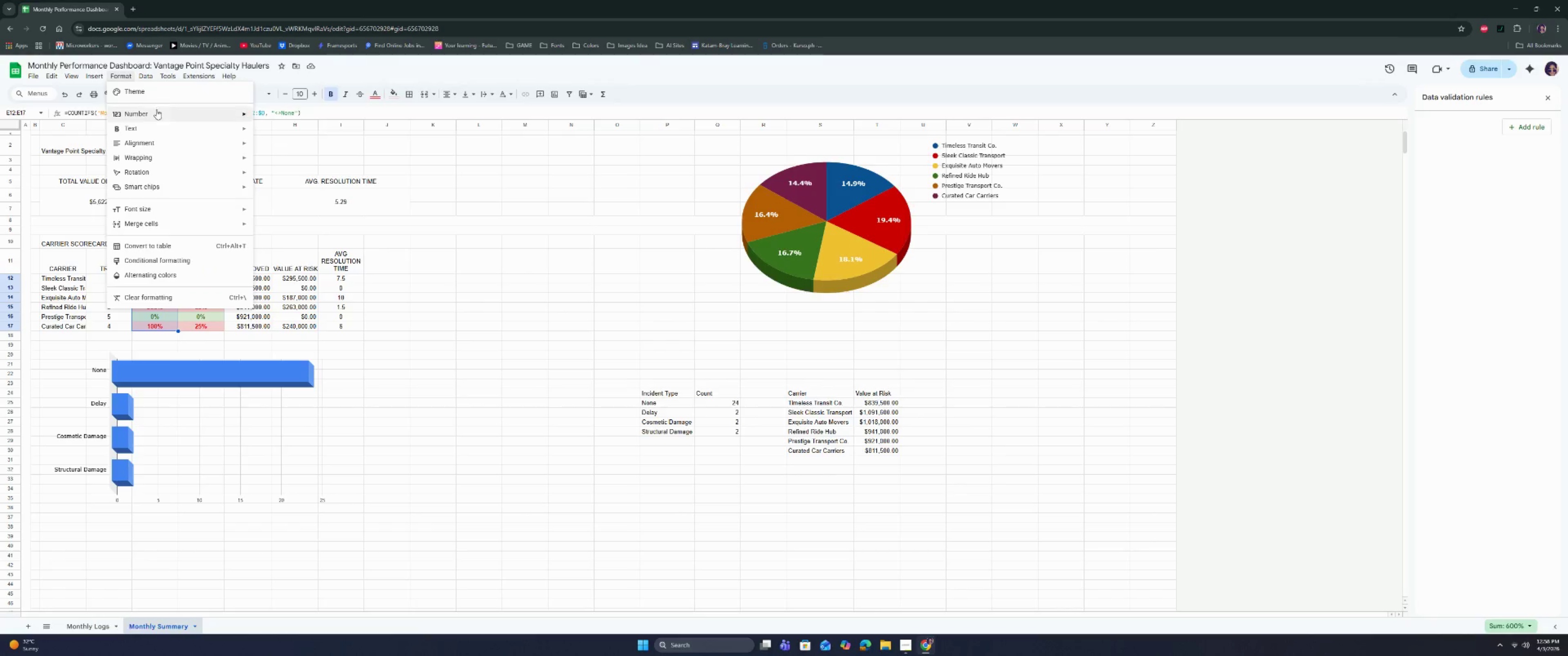 
left_click([157, 112])
 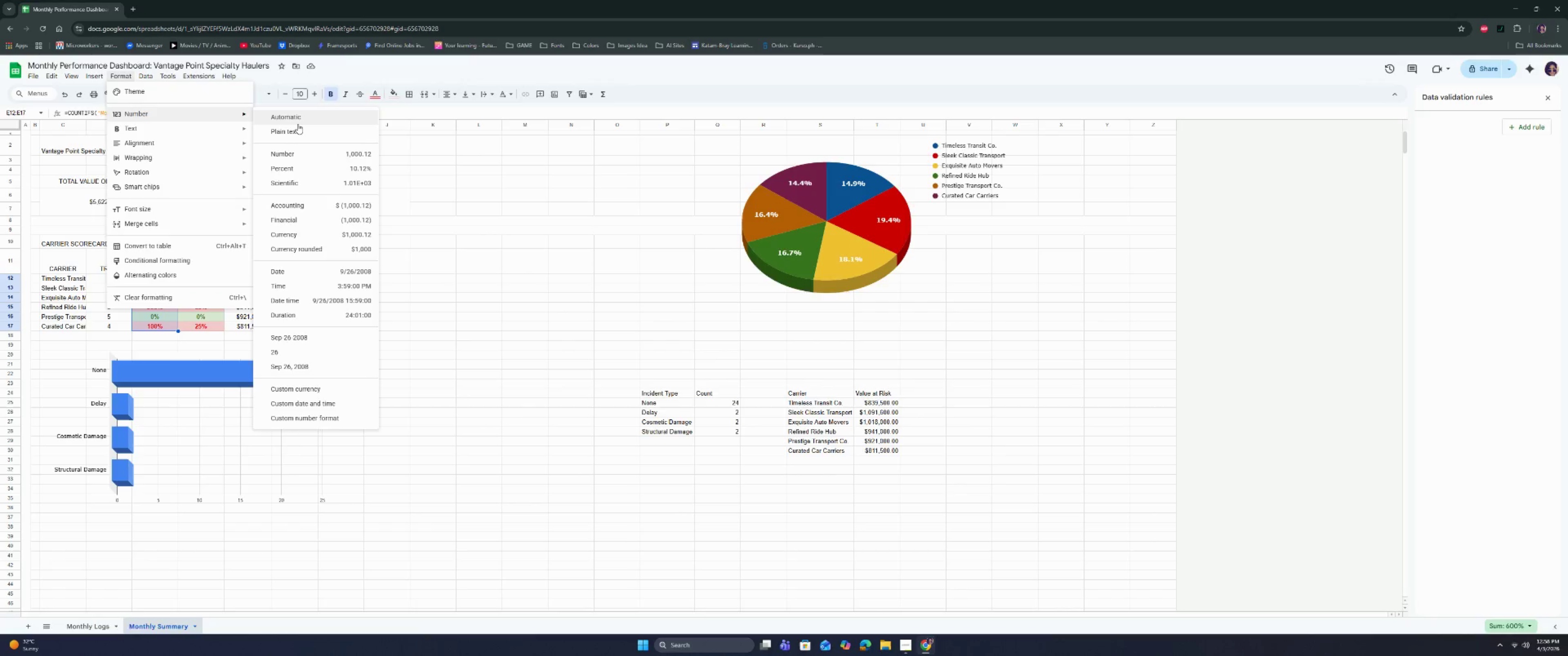 
left_click([298, 124])
 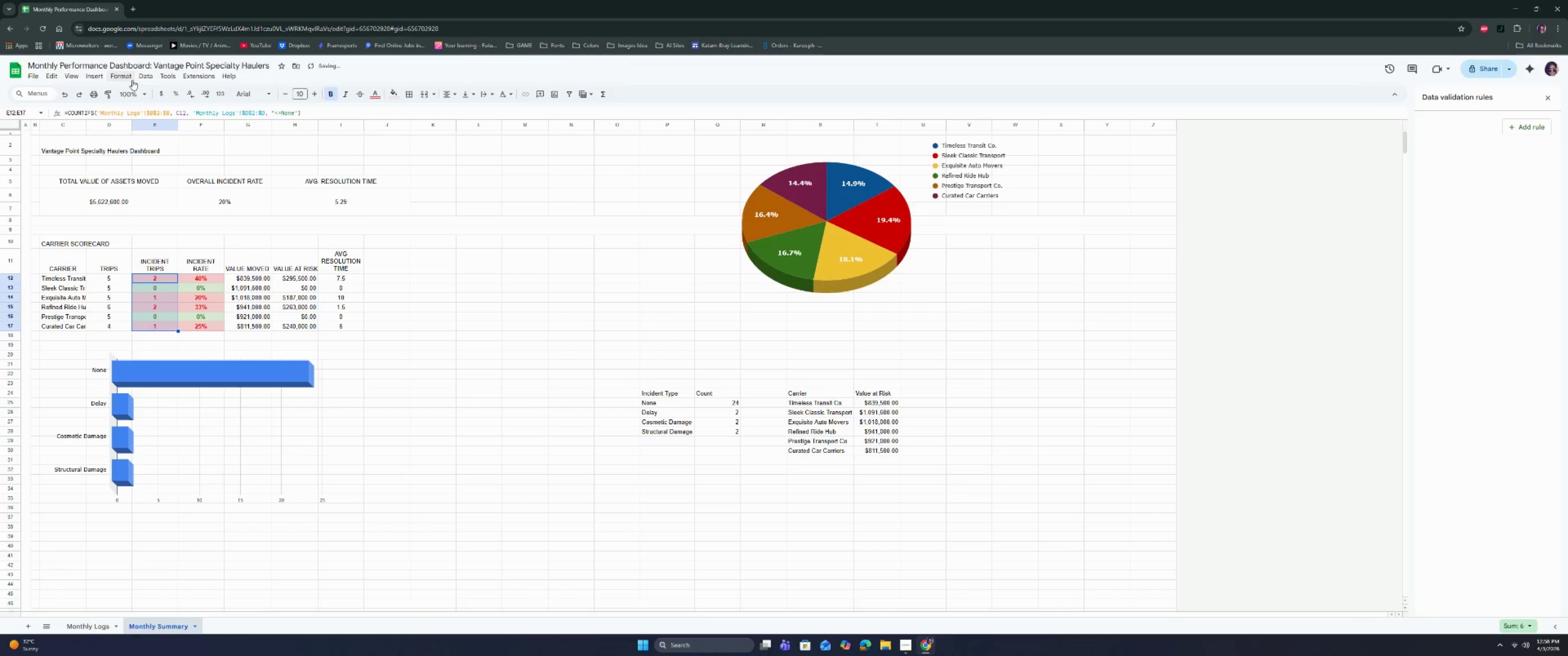 
left_click([120, 79])
 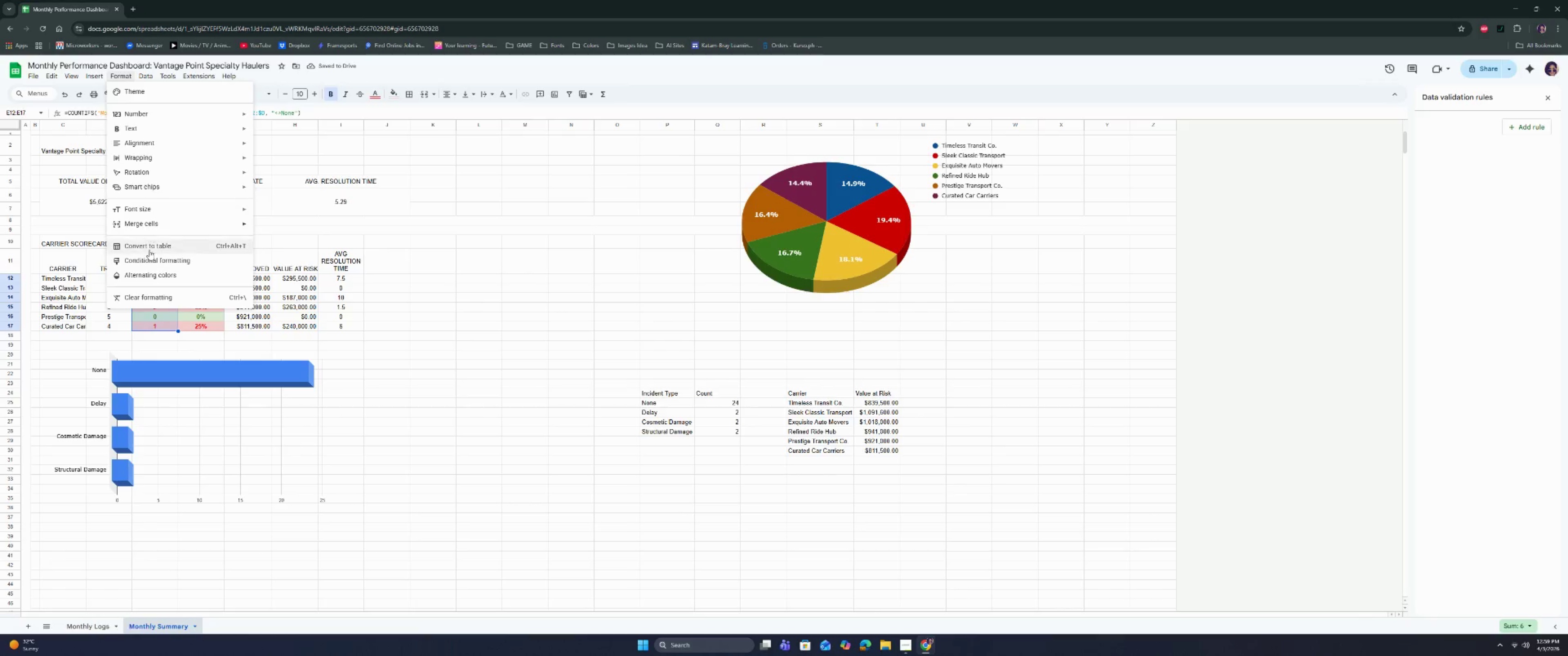 
left_click([148, 262])
 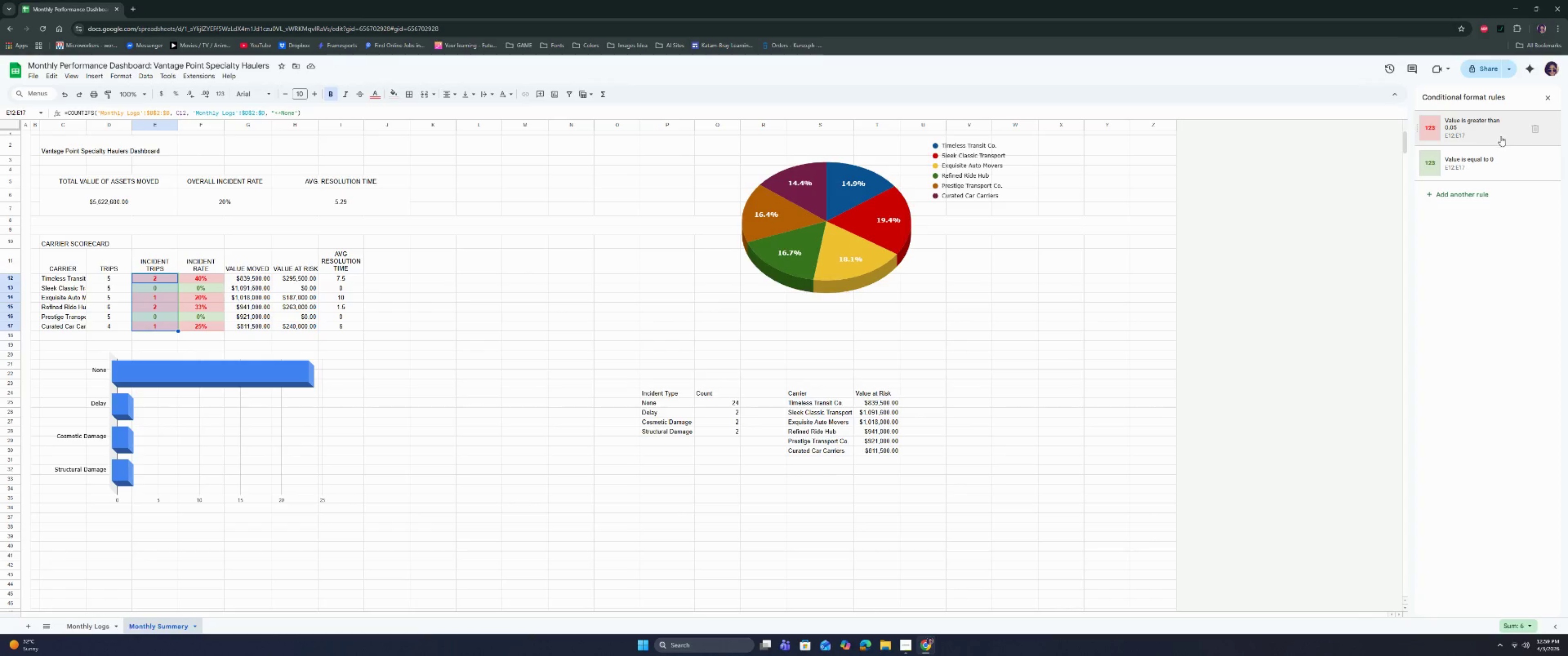 
wait(5.12)
 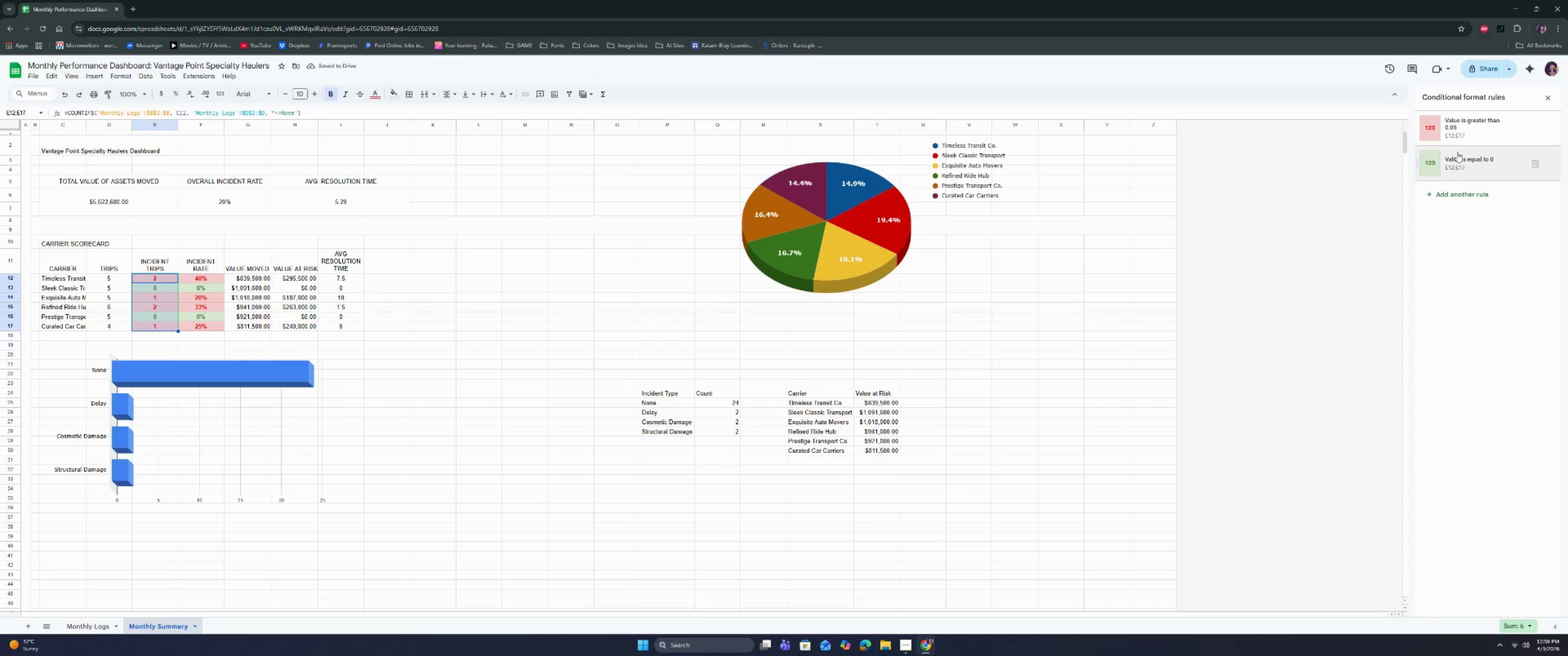 
left_click([1537, 128])
 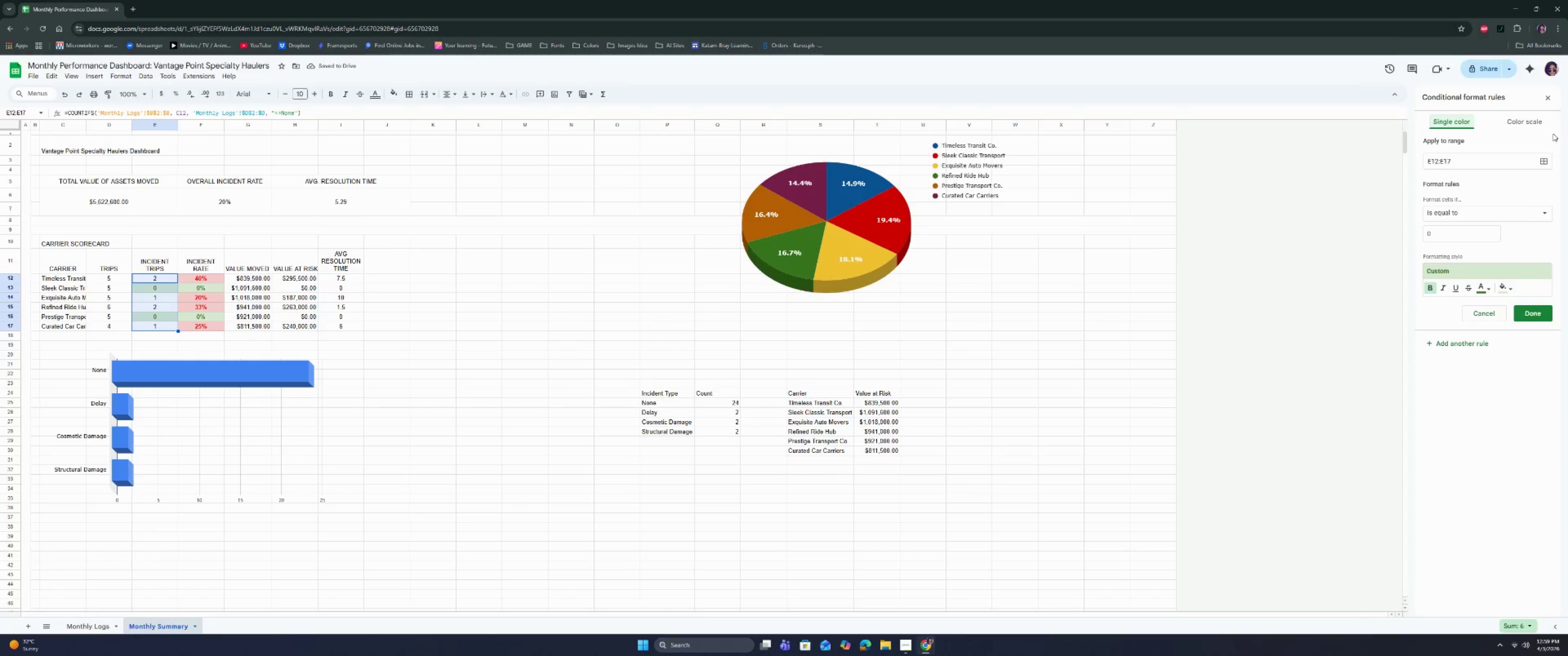 
wait(5.21)
 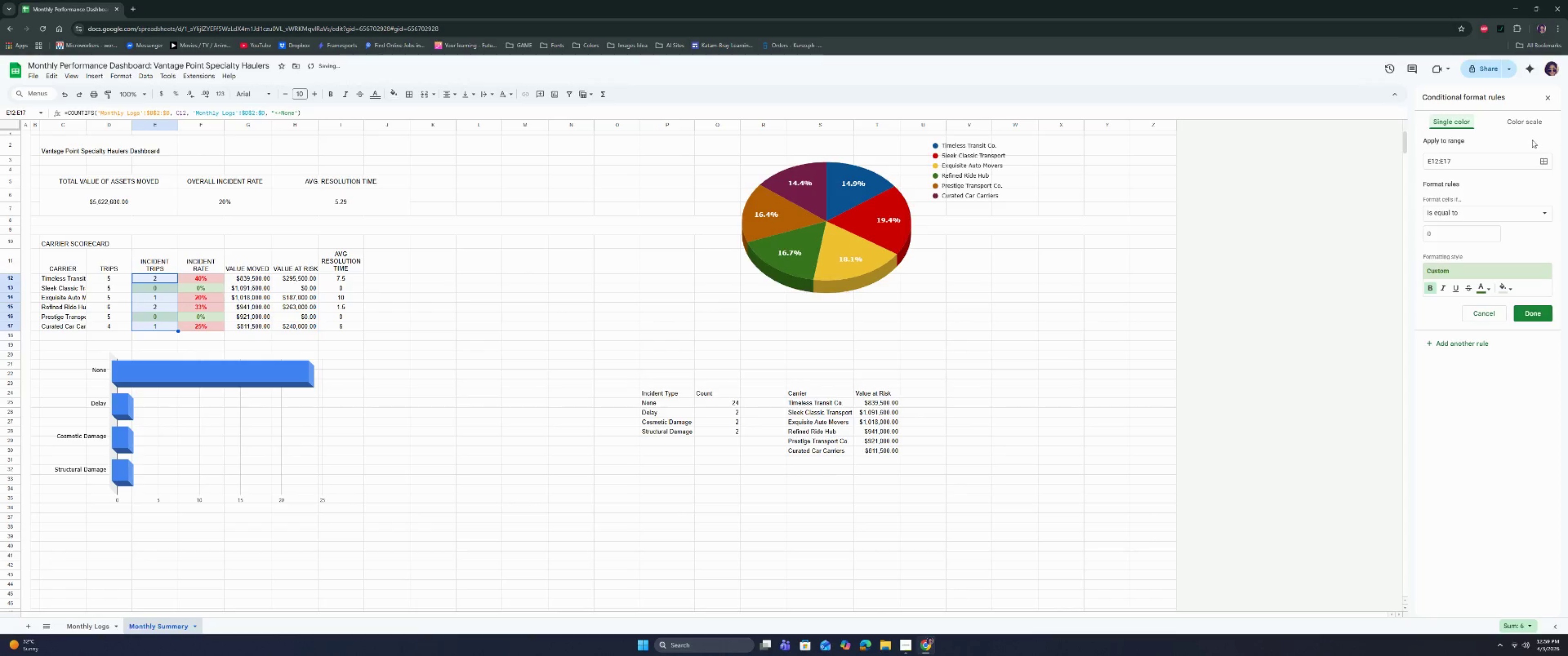 
left_click_drag(start_coordinate=[1491, 312], to_coordinate=[1488, 313])
 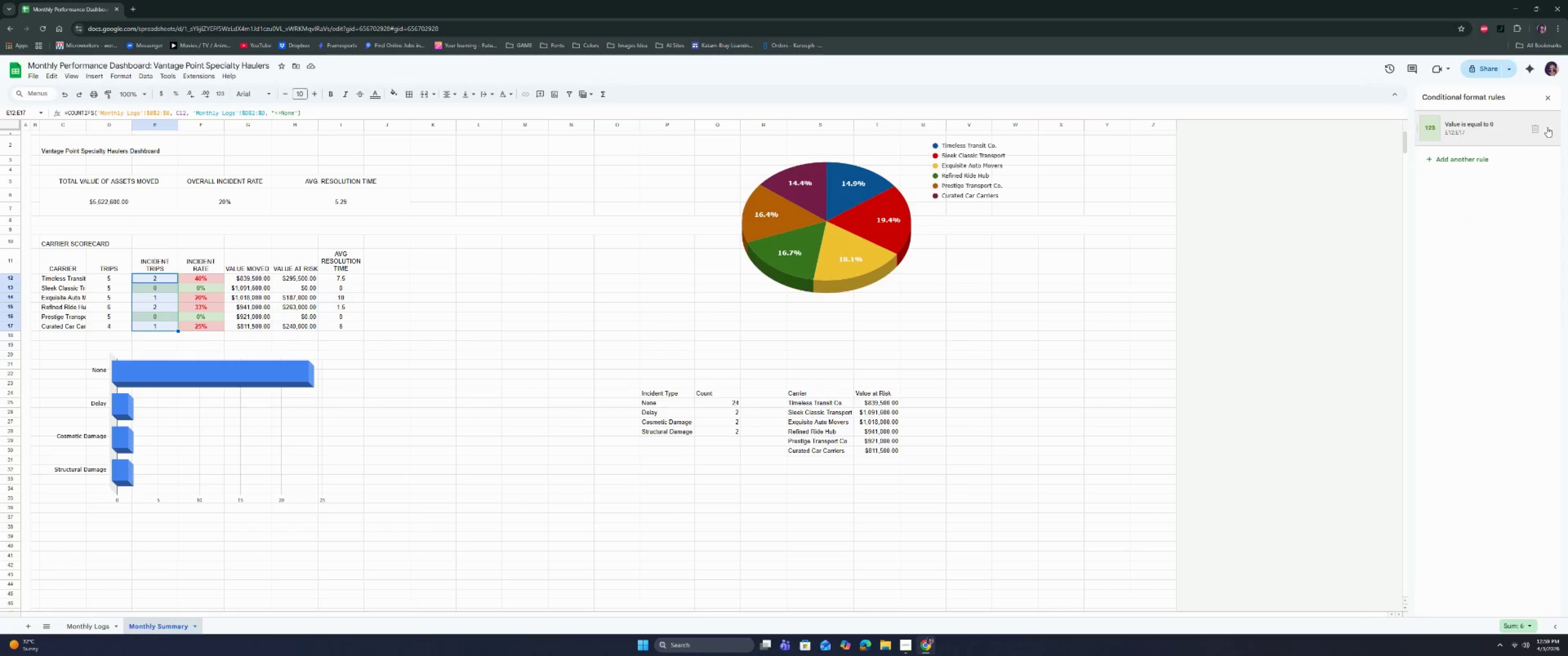 
left_click([1537, 128])
 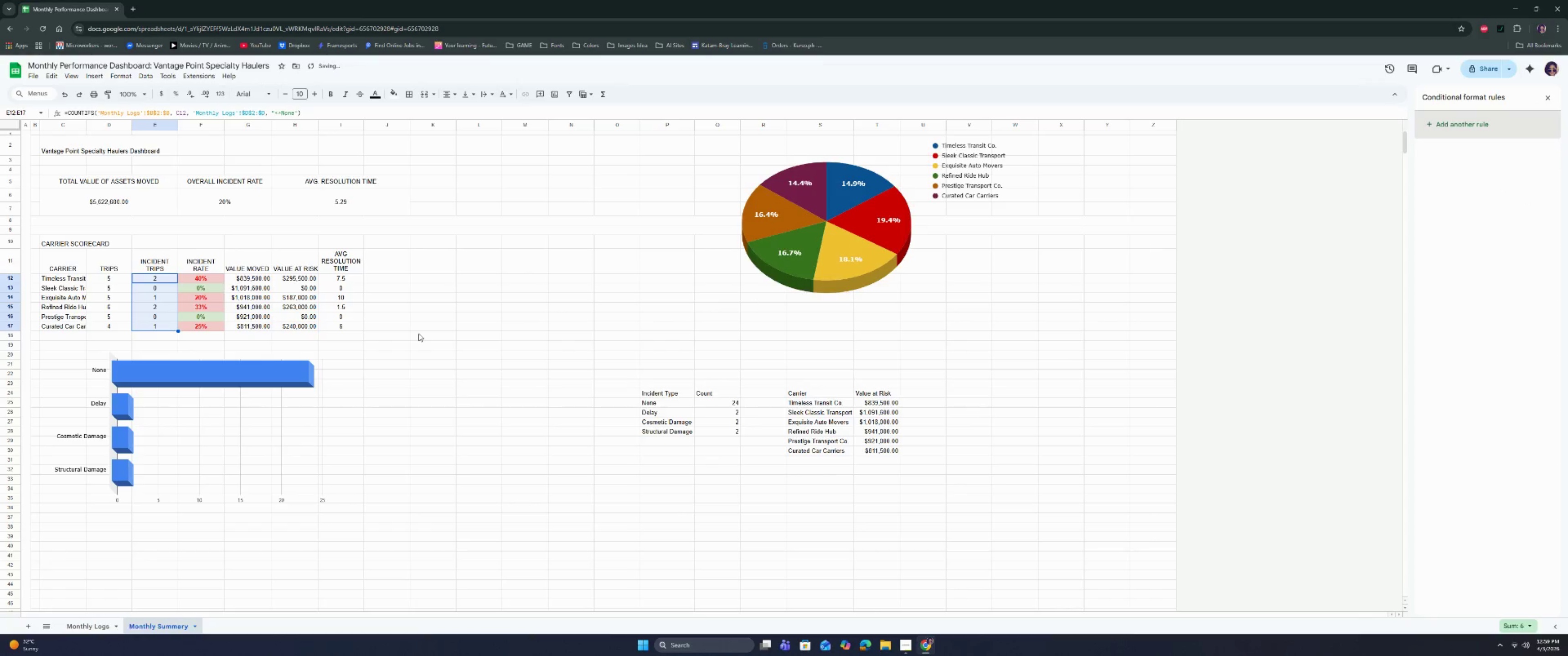 
left_click([216, 275])
 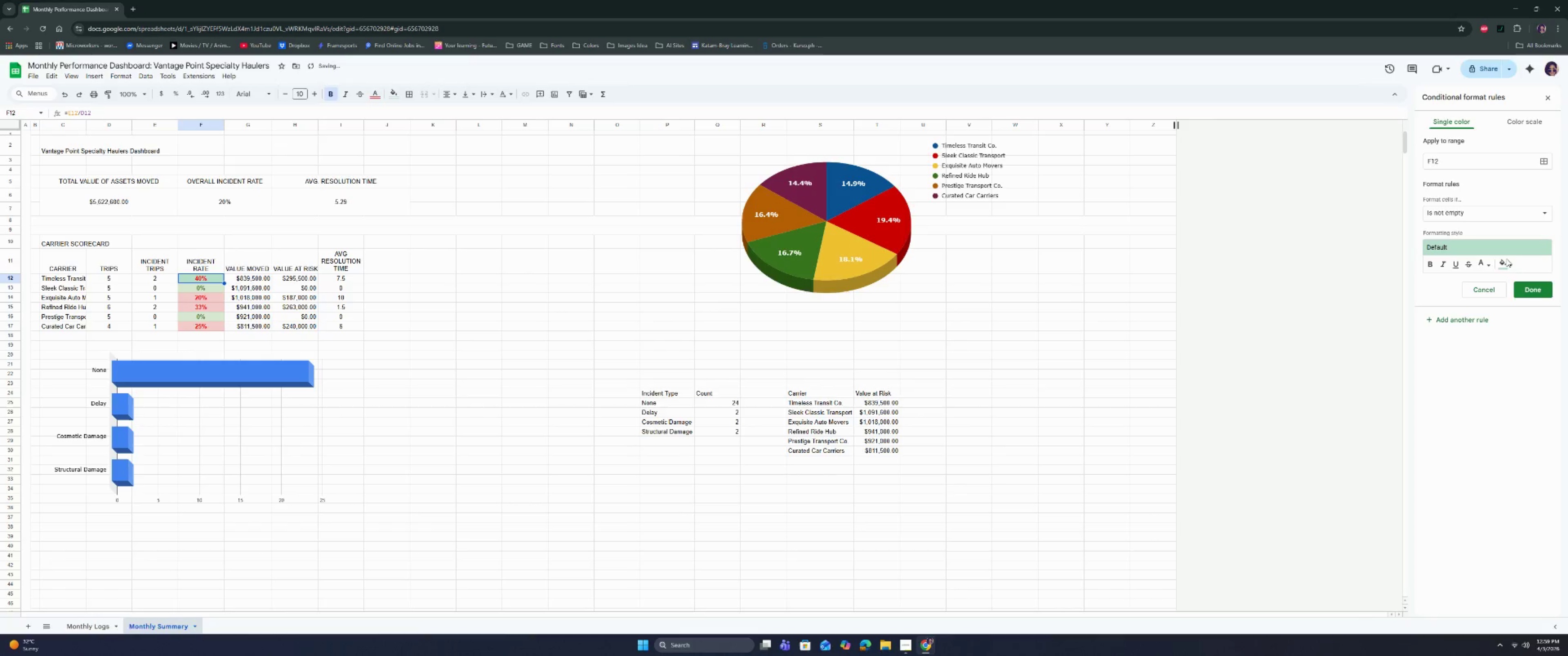 
wait(6.75)
 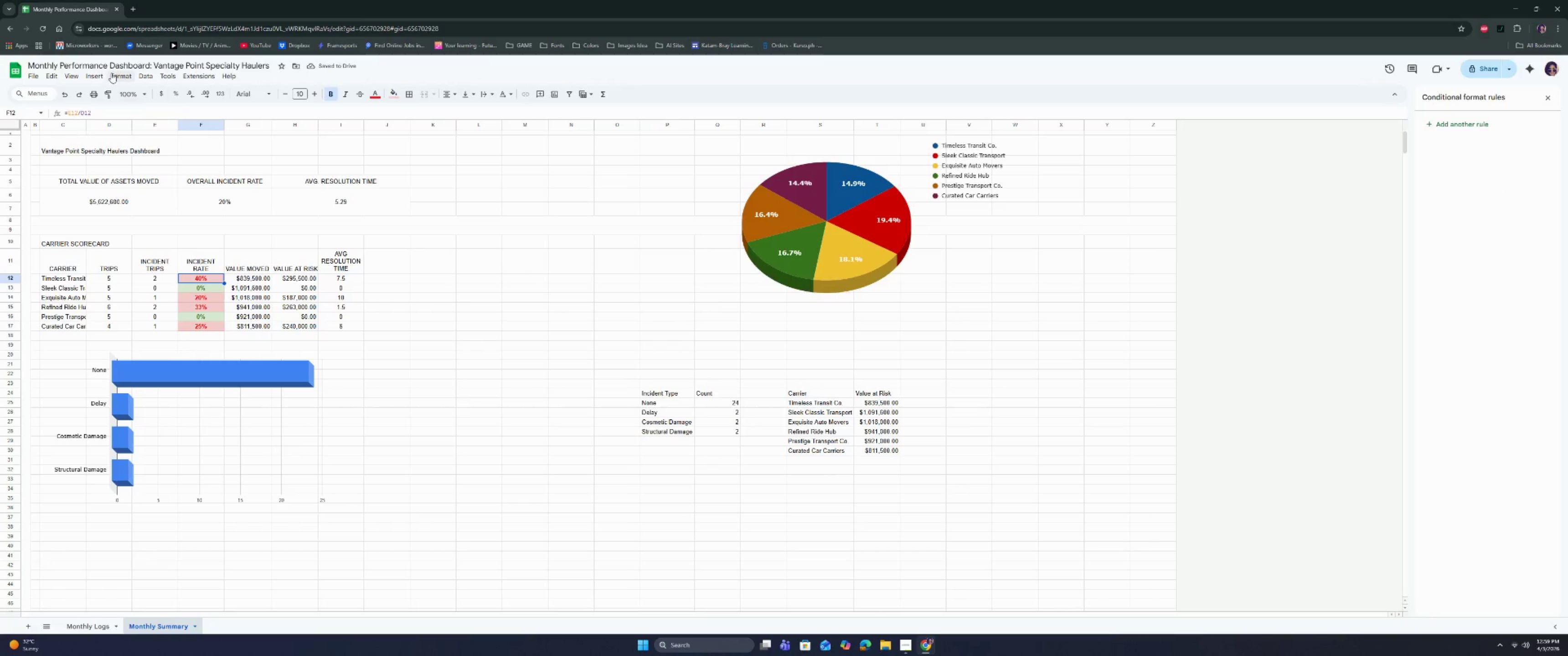 
left_click([1543, 99])
 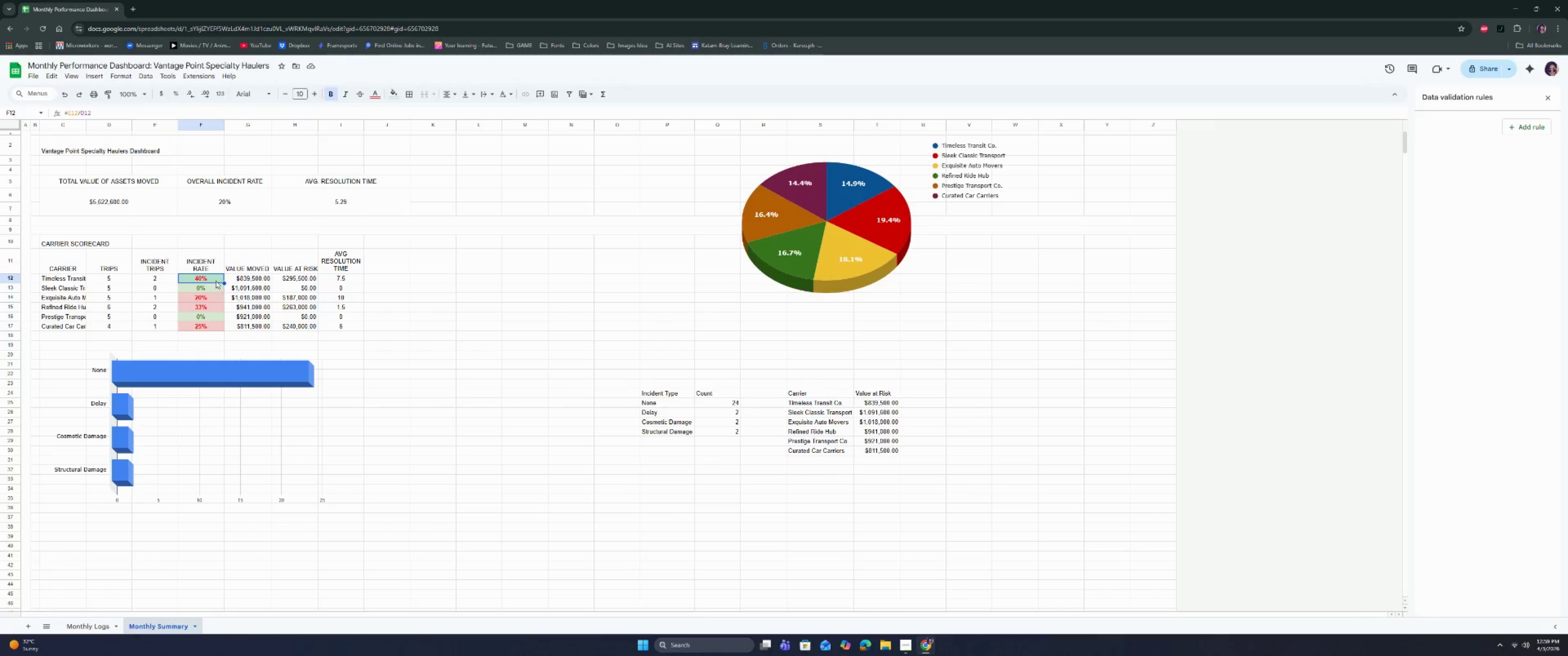 
left_click_drag(start_coordinate=[213, 279], to_coordinate=[209, 330])
 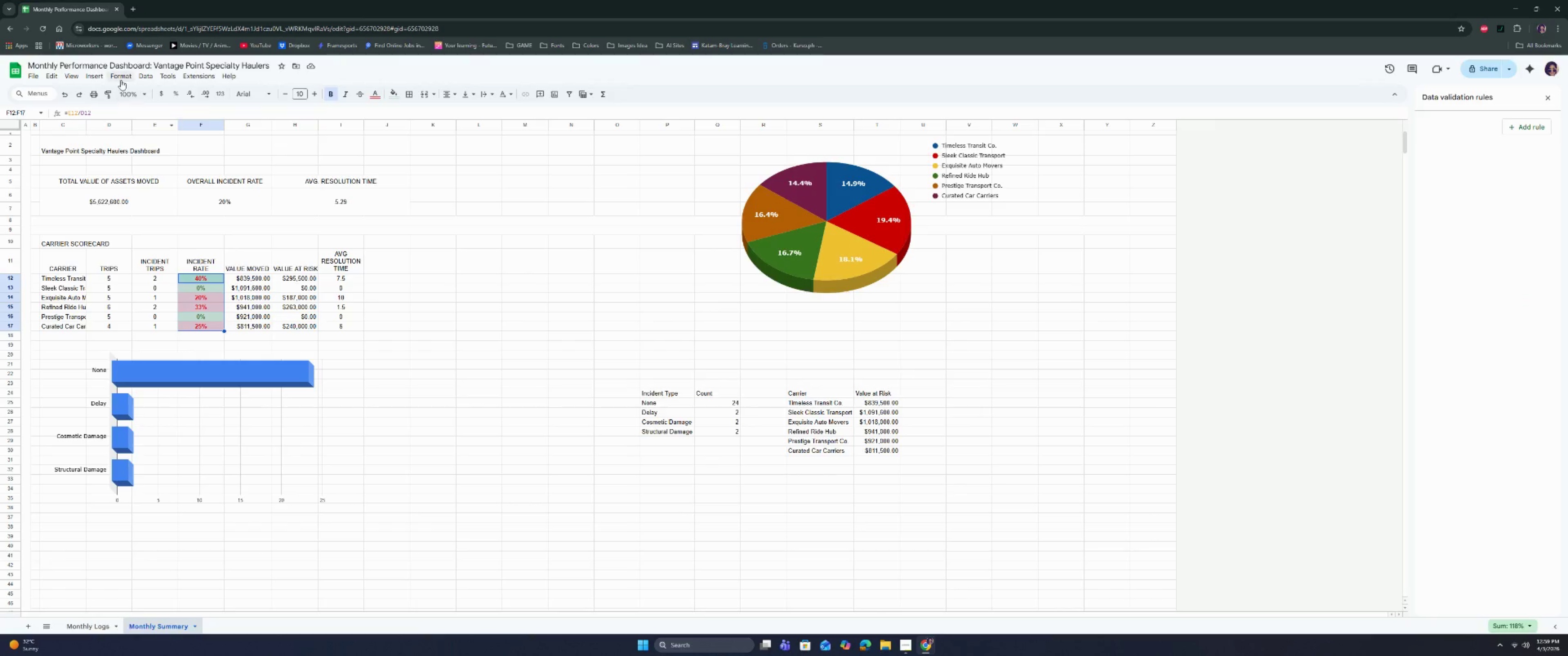 
left_click([119, 77])
 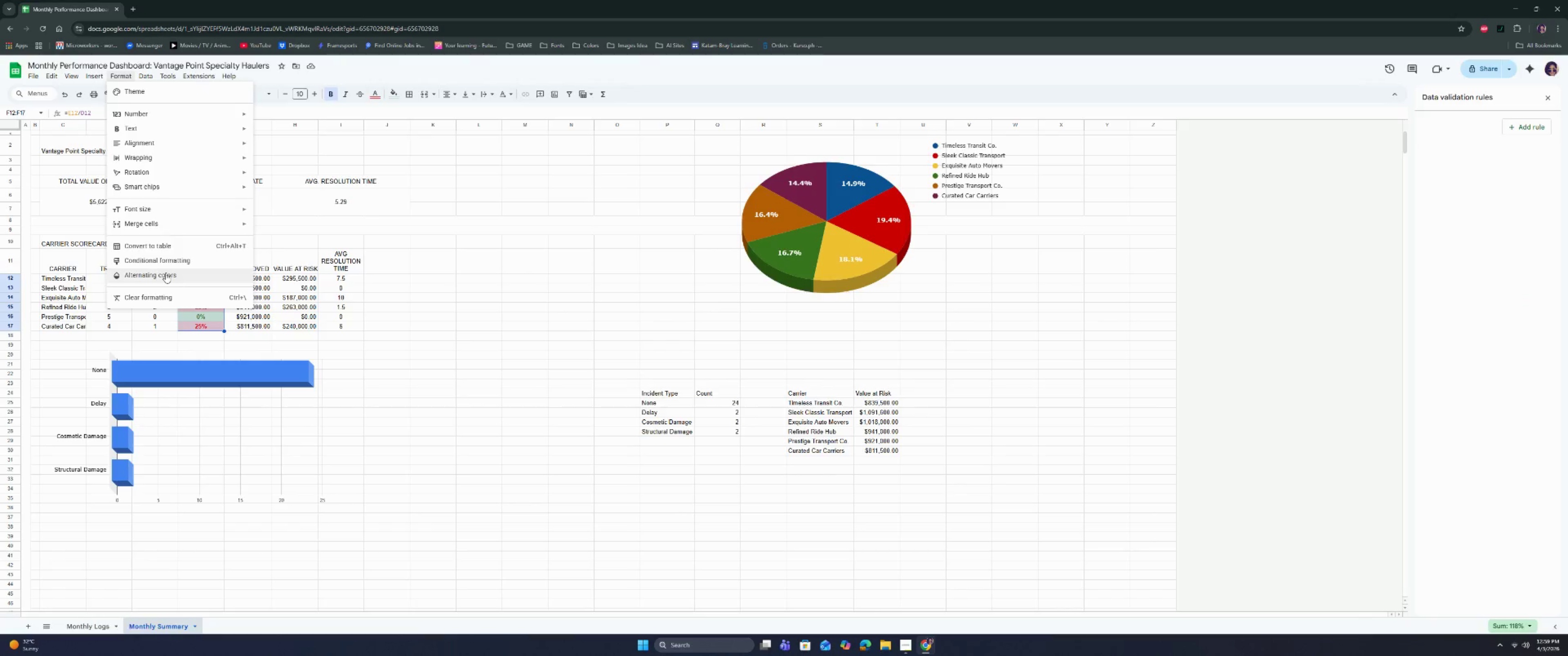 
left_click([169, 262])
 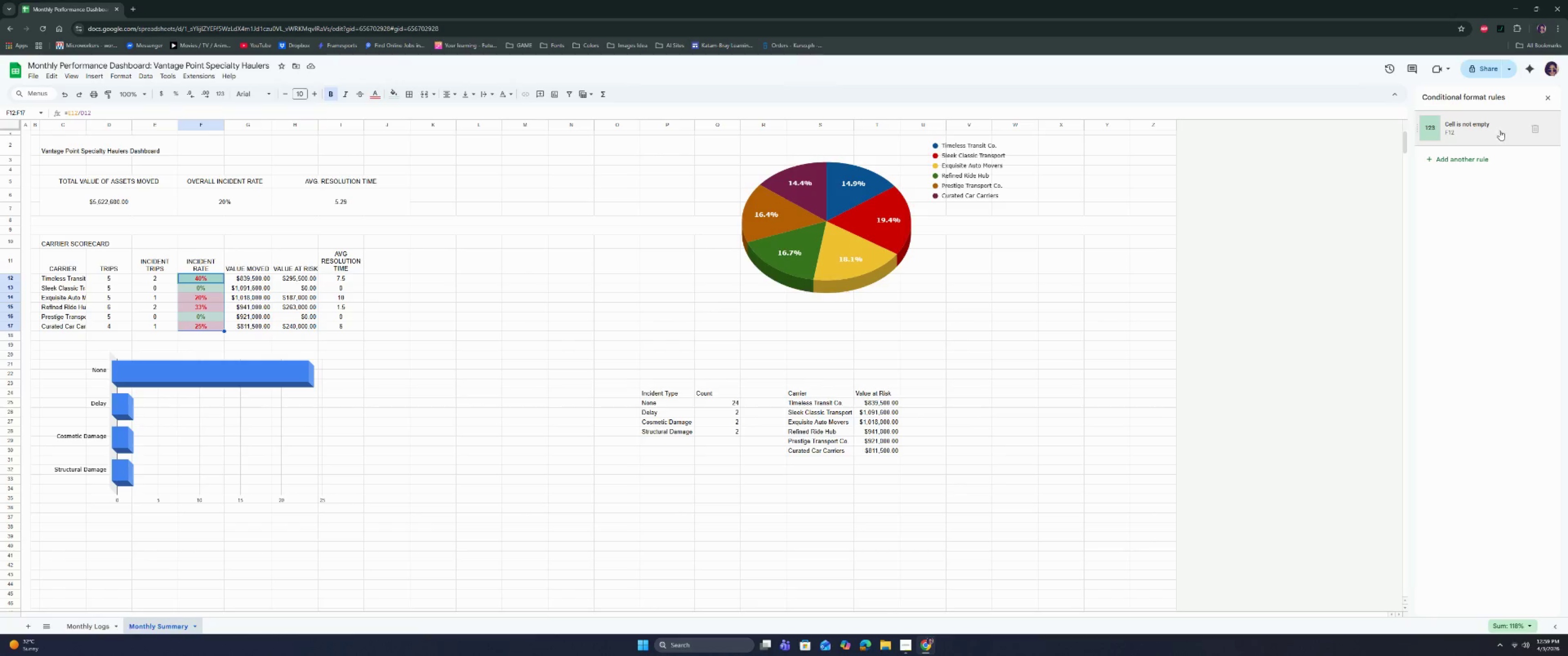 
left_click([1533, 126])
 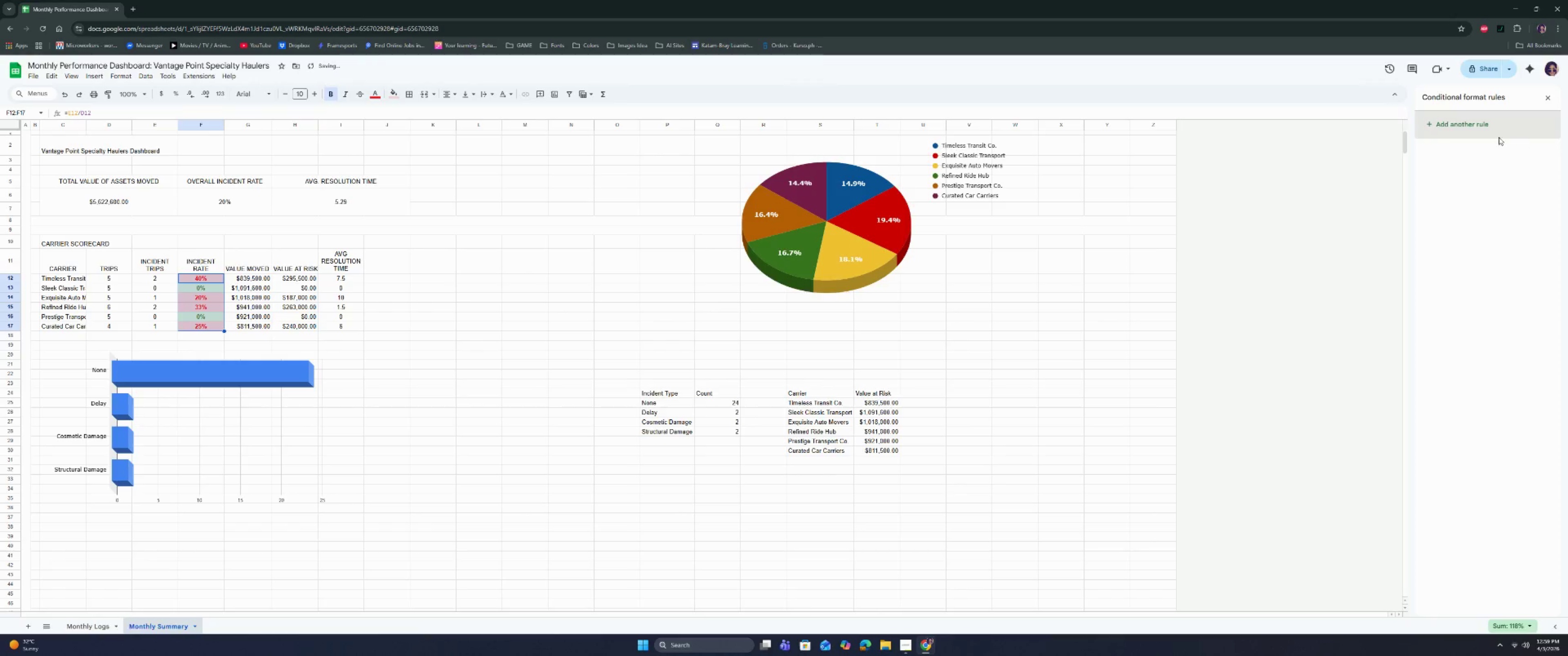 
left_click([1491, 126])
 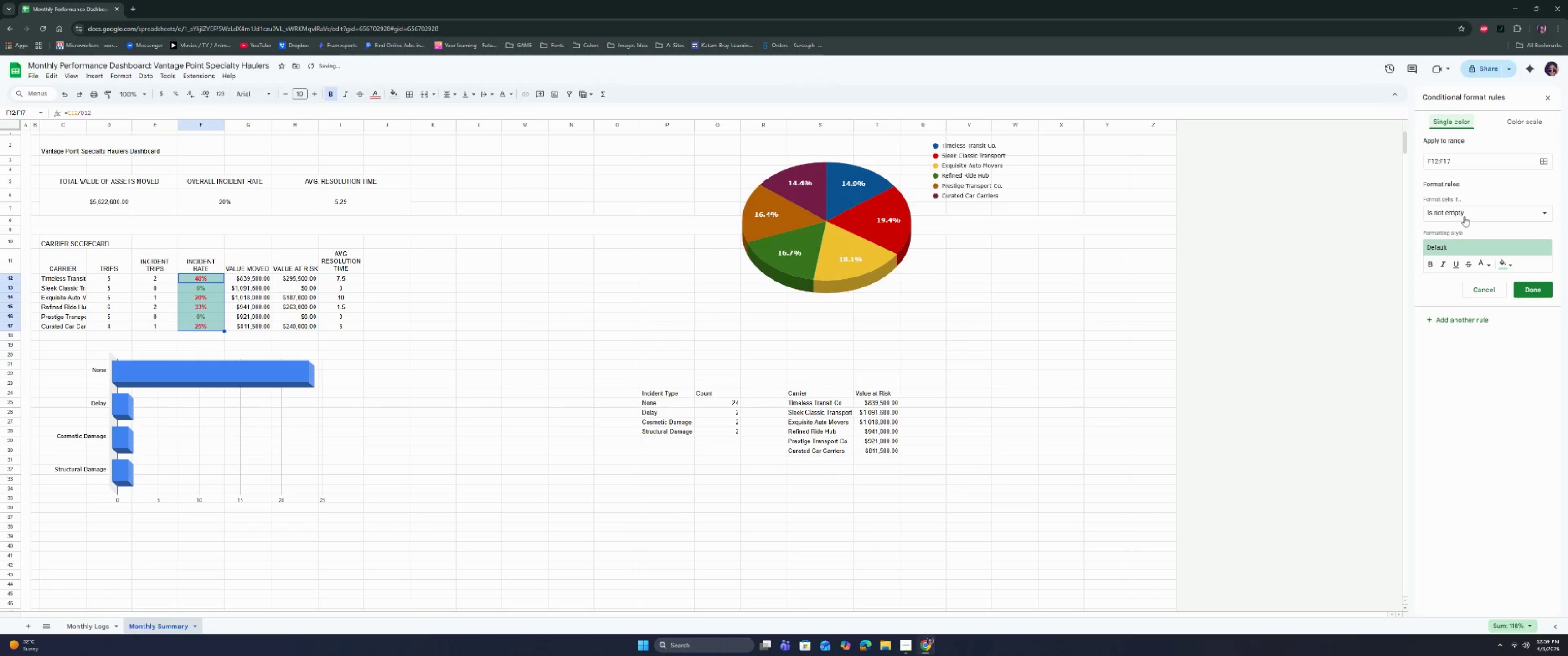 
left_click([1465, 216])
 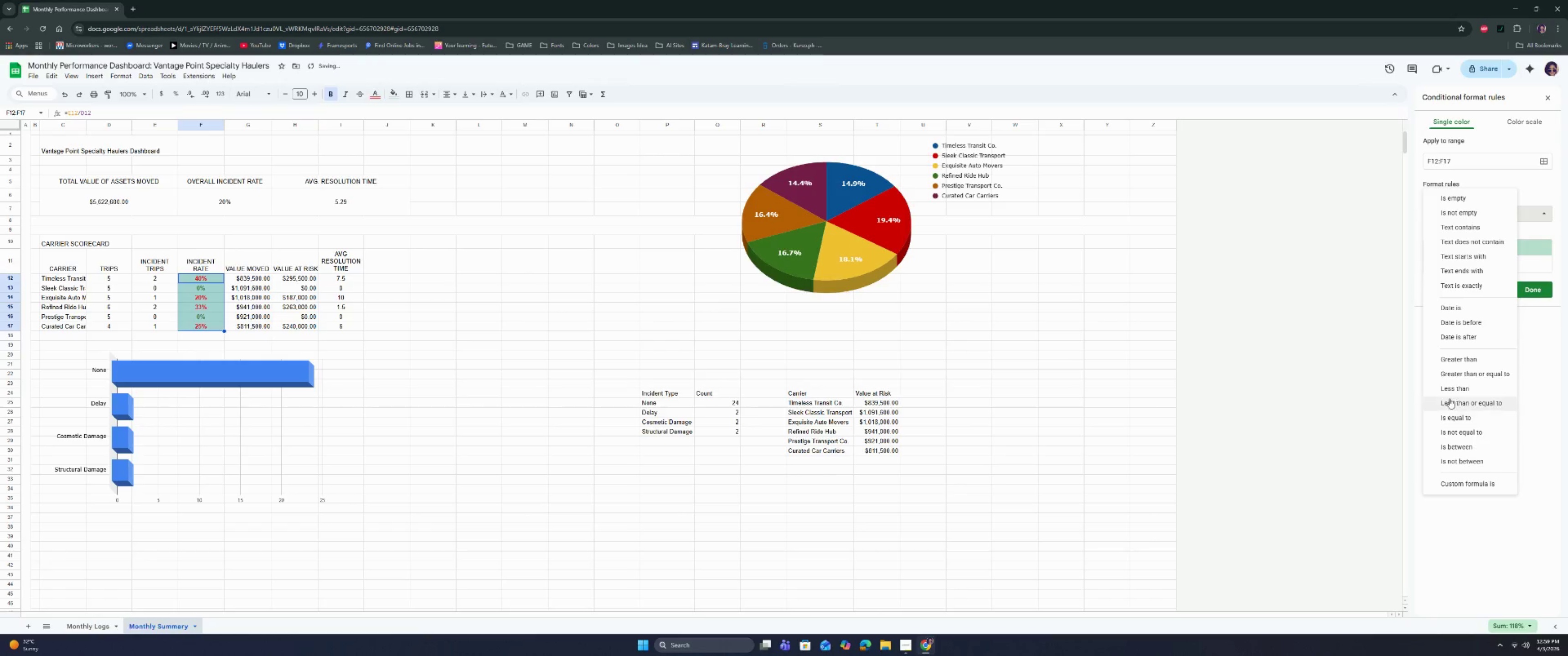 
left_click([1458, 365])
 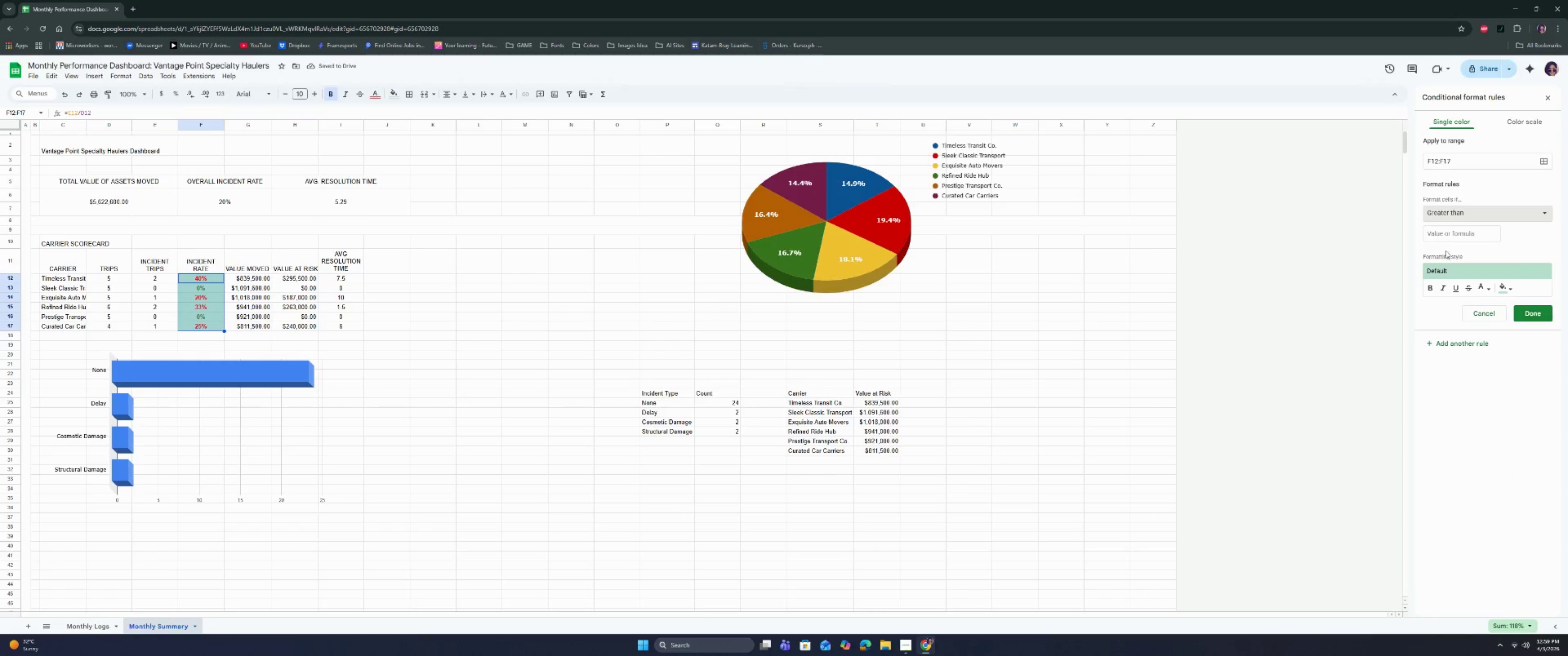 
left_click([1445, 232])
 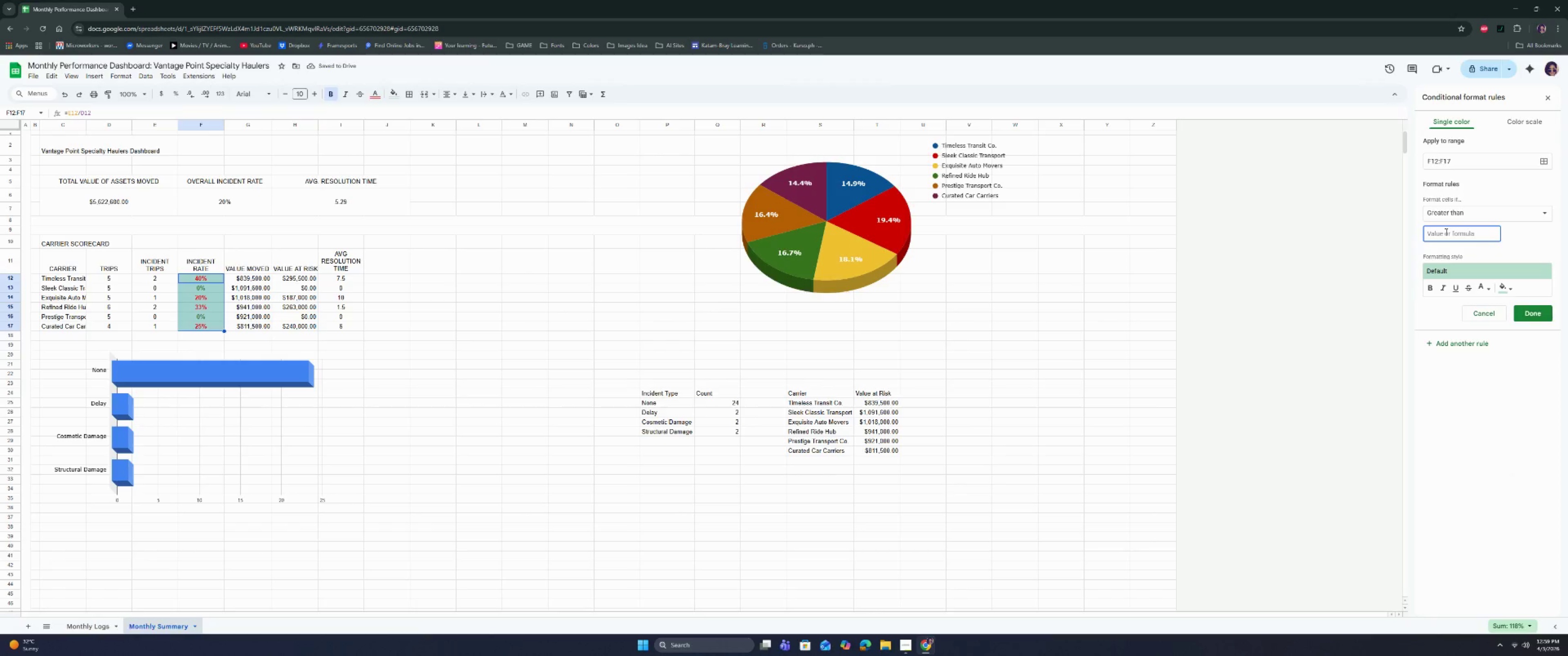 
type(0.06)
key(Backspace)
type(5)
 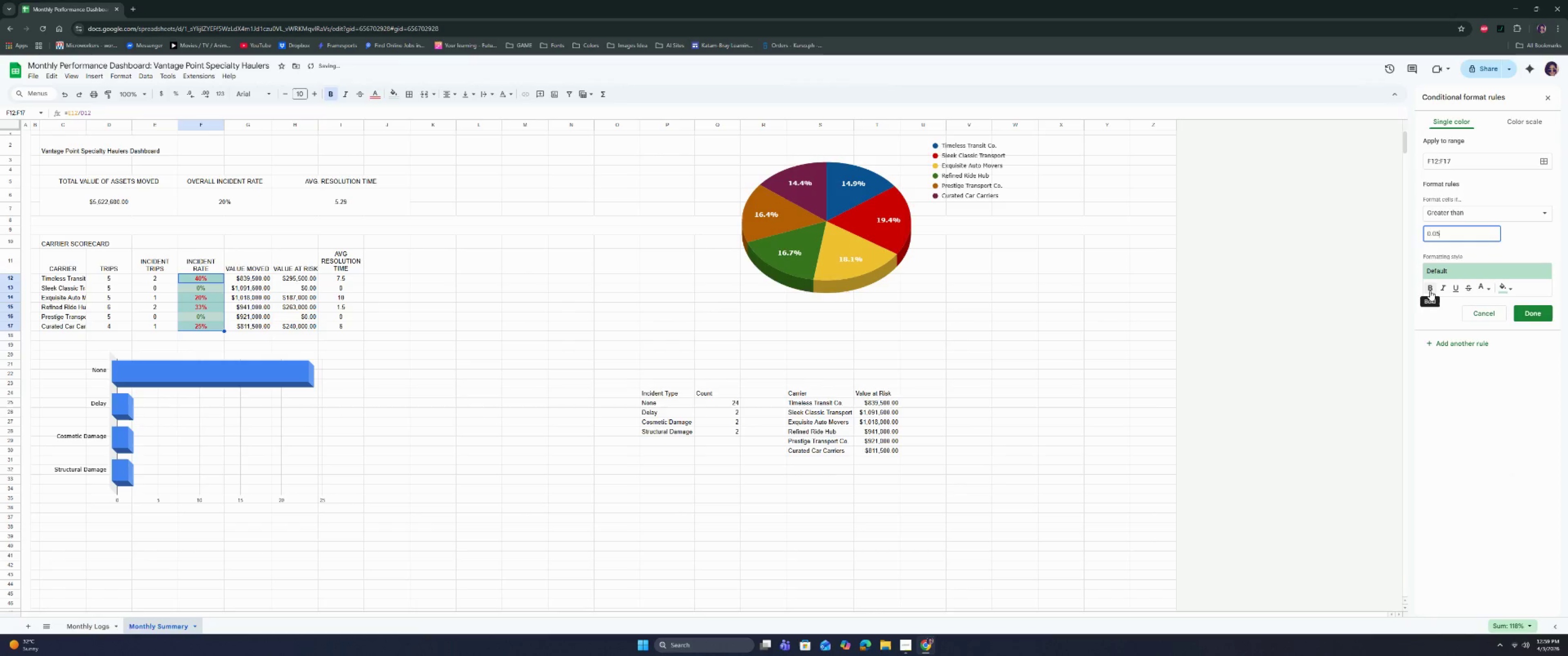 
left_click([1430, 291])
 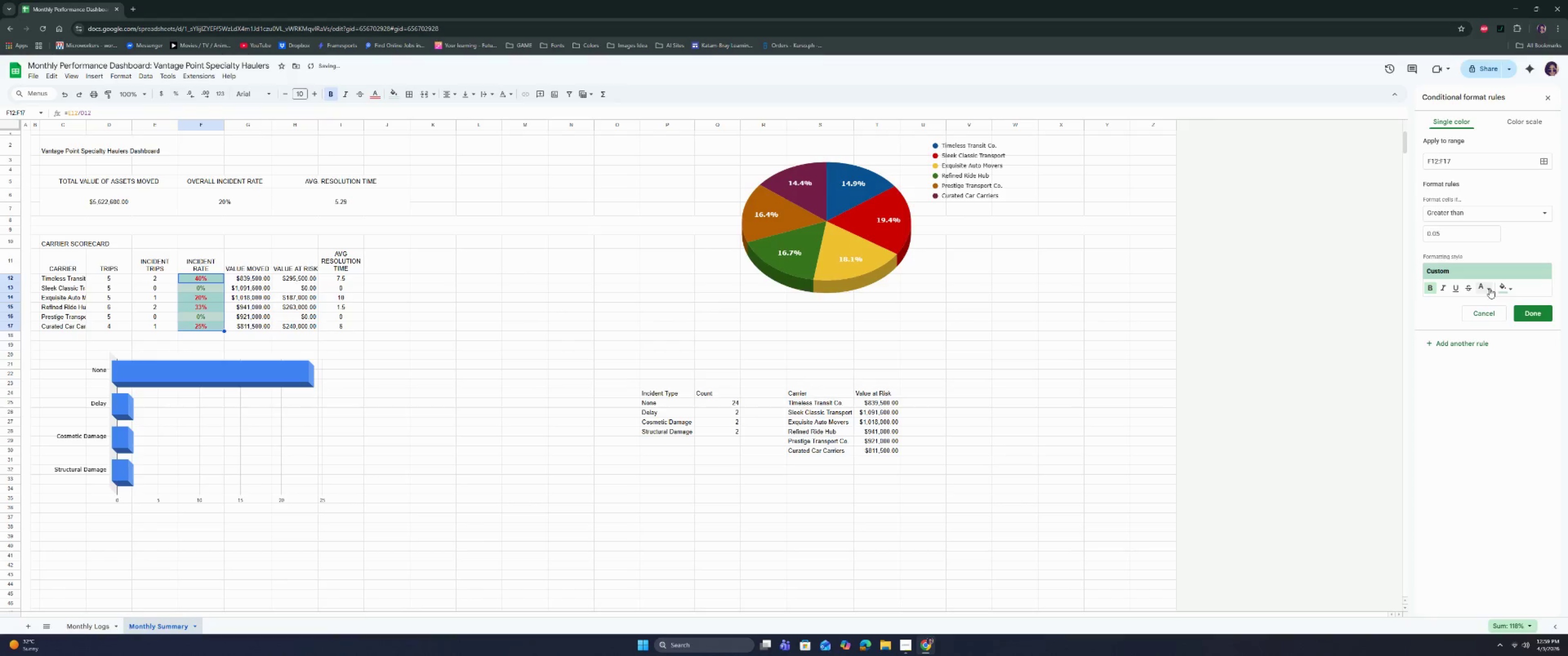 
left_click([1490, 288])
 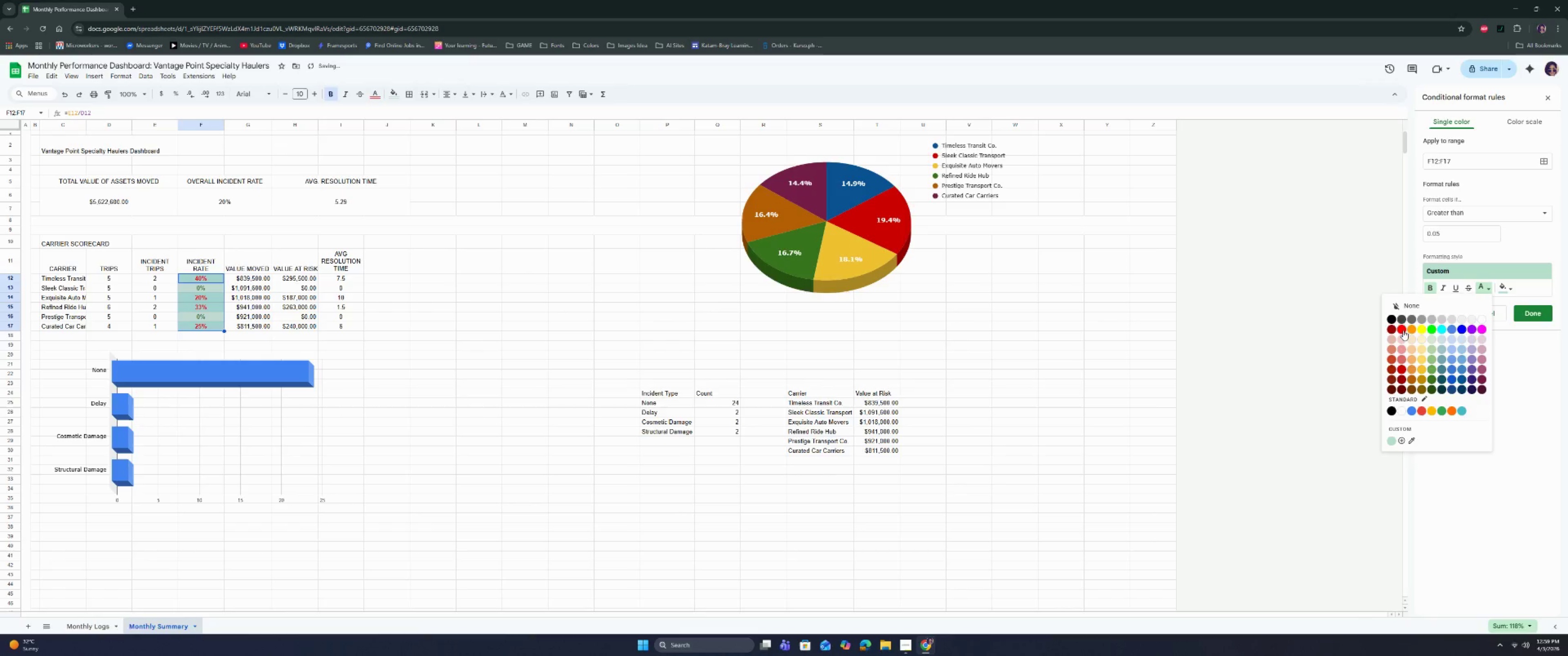 
left_click([1403, 330])
 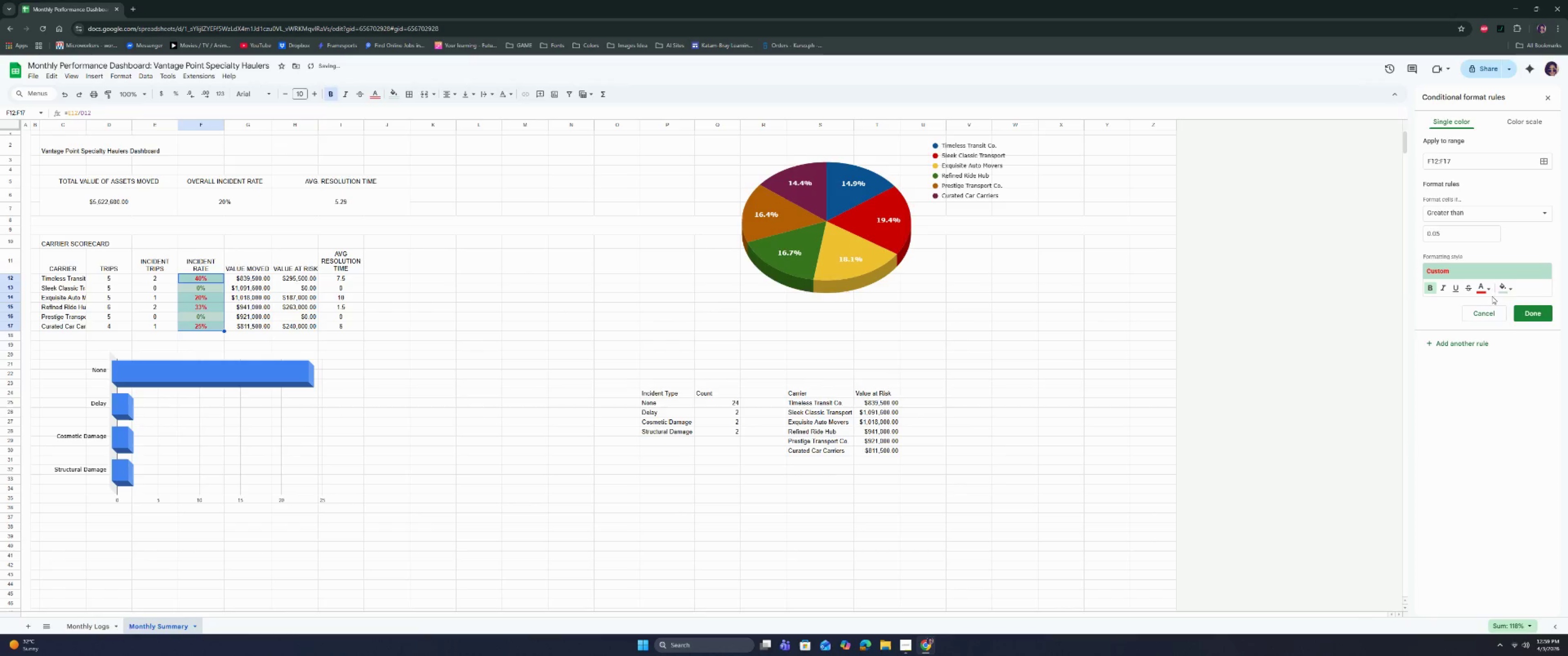 
left_click([1502, 290])
 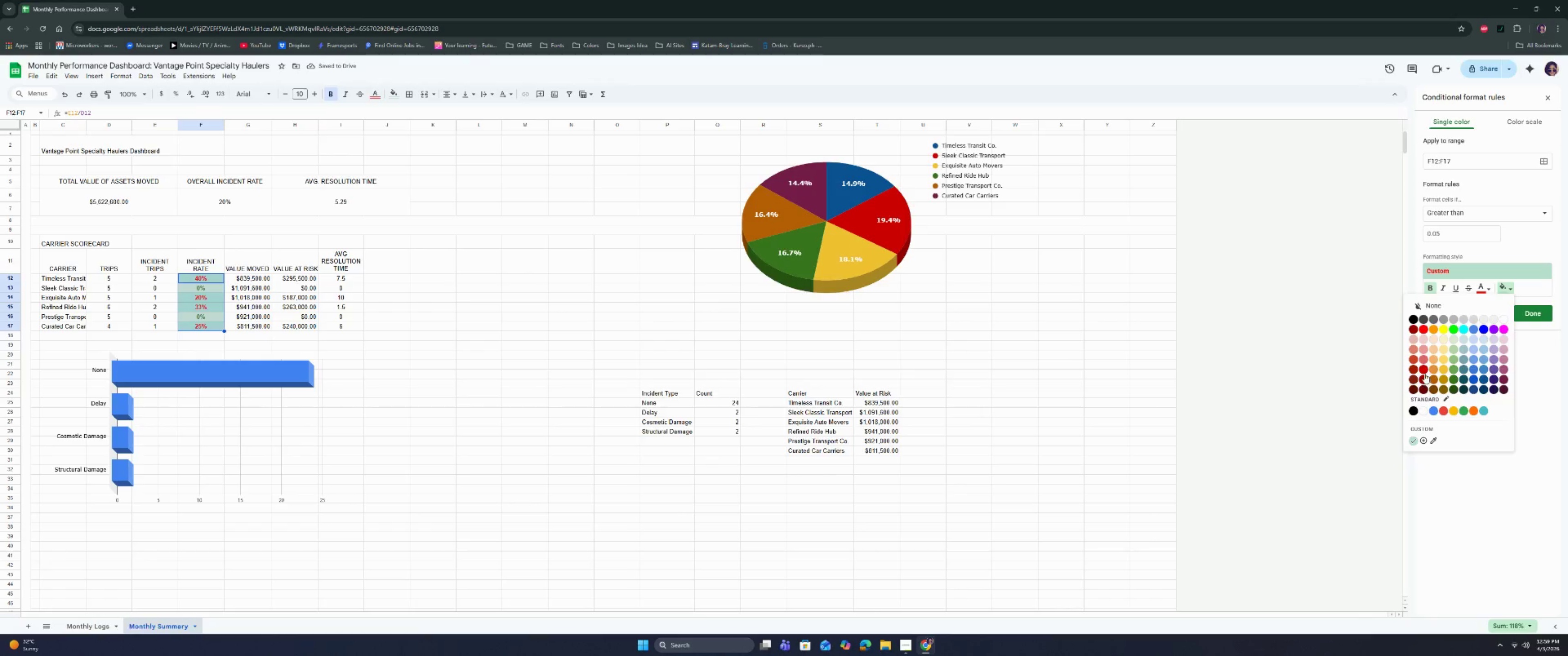 
left_click([1424, 341])
 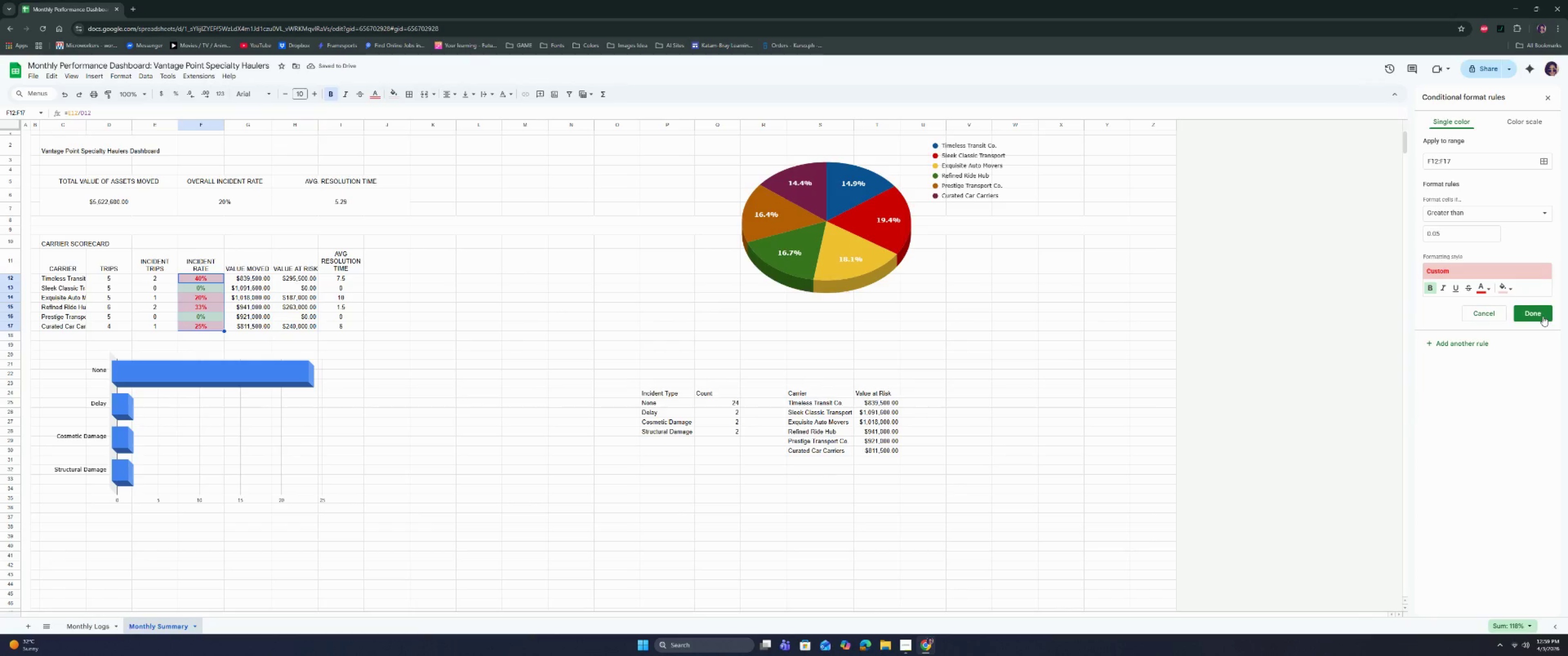 
wait(8.6)
 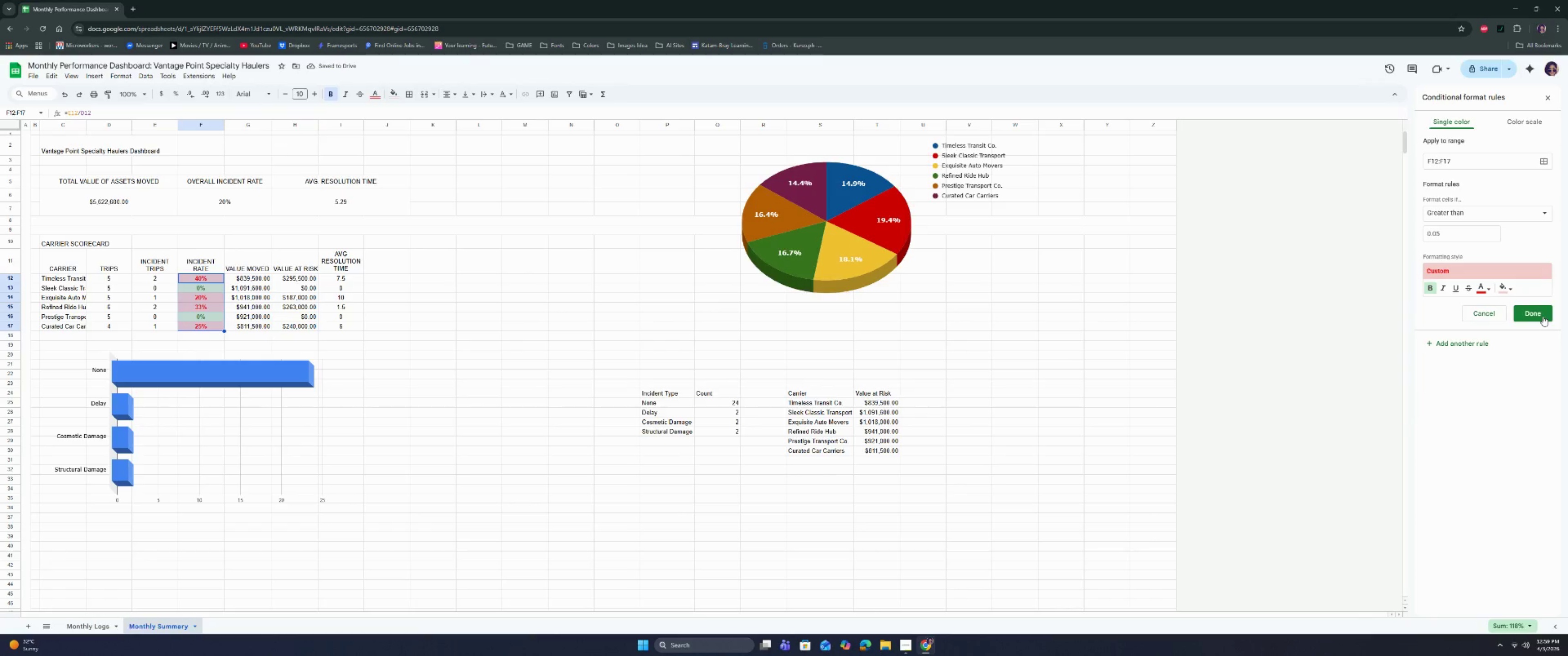 
left_click([1543, 316])
 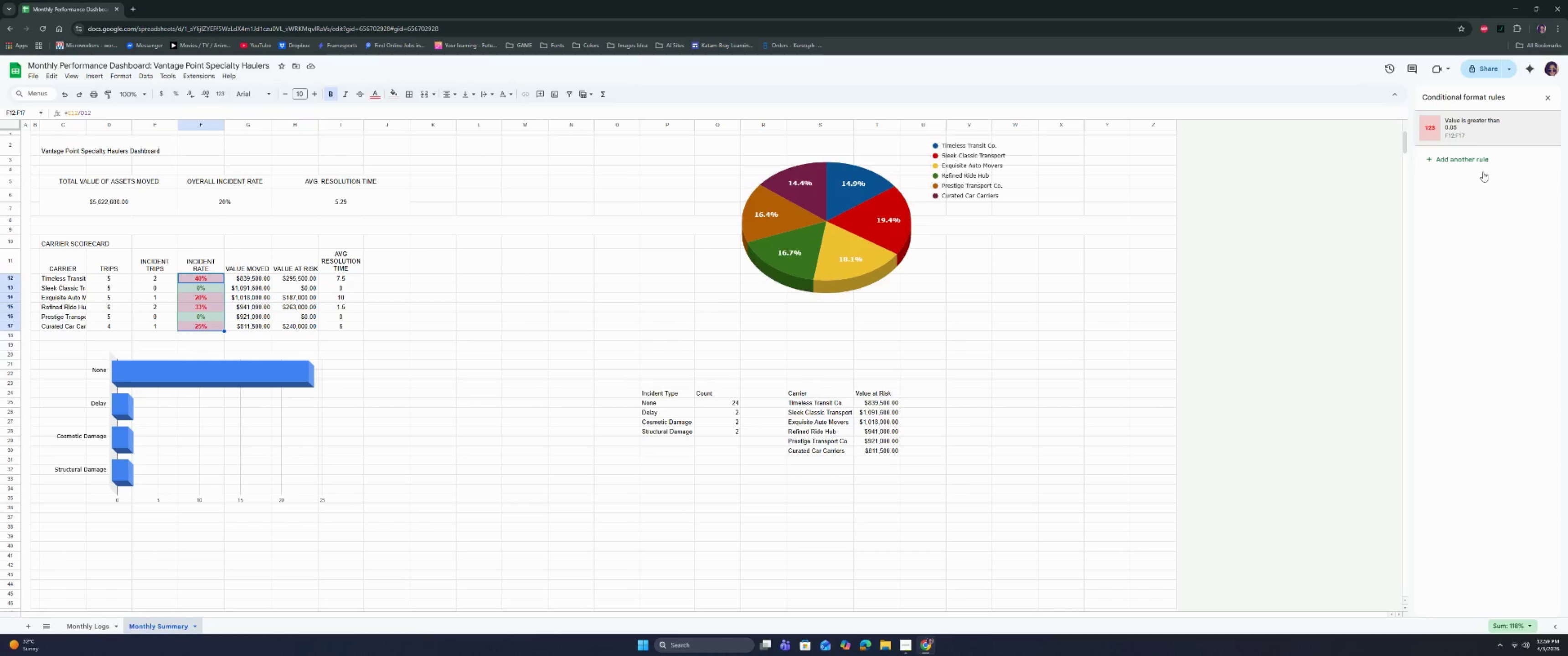 
left_click([1483, 166])
 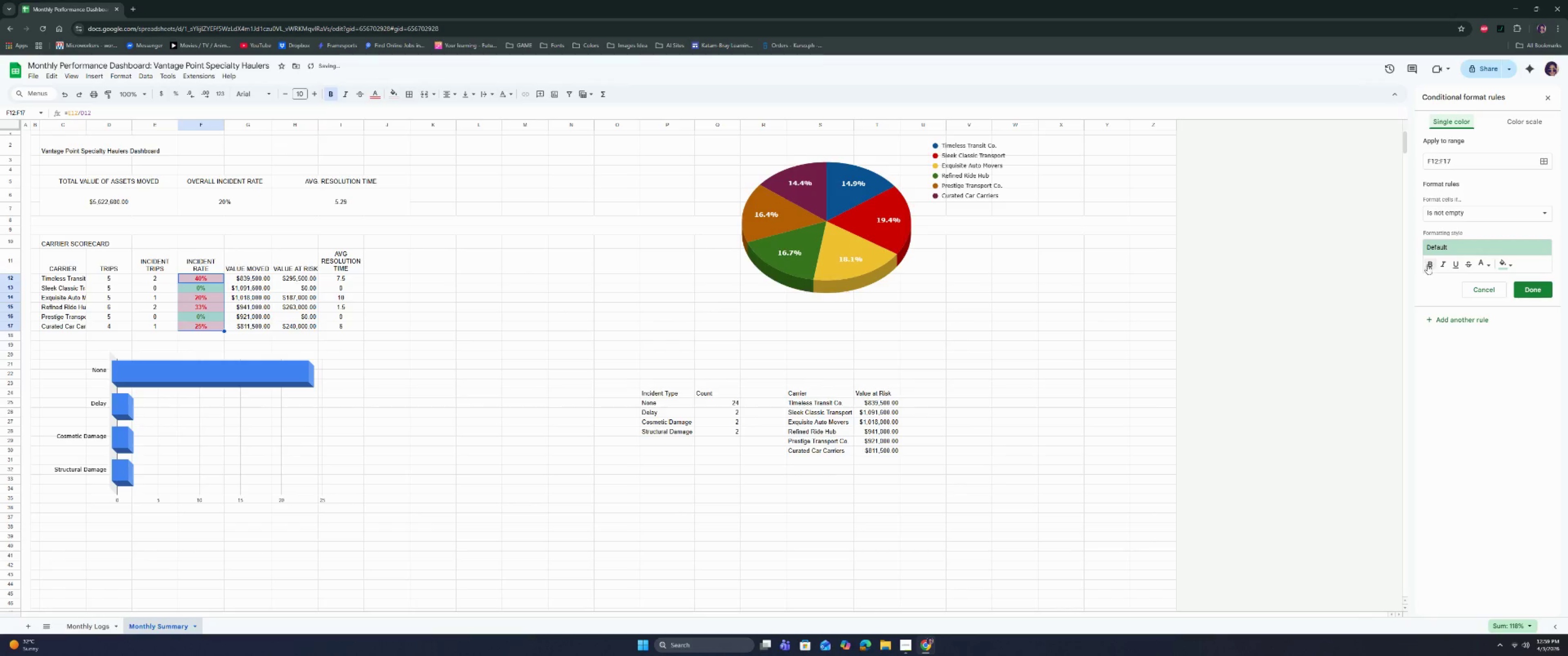 
left_click([1484, 267])
 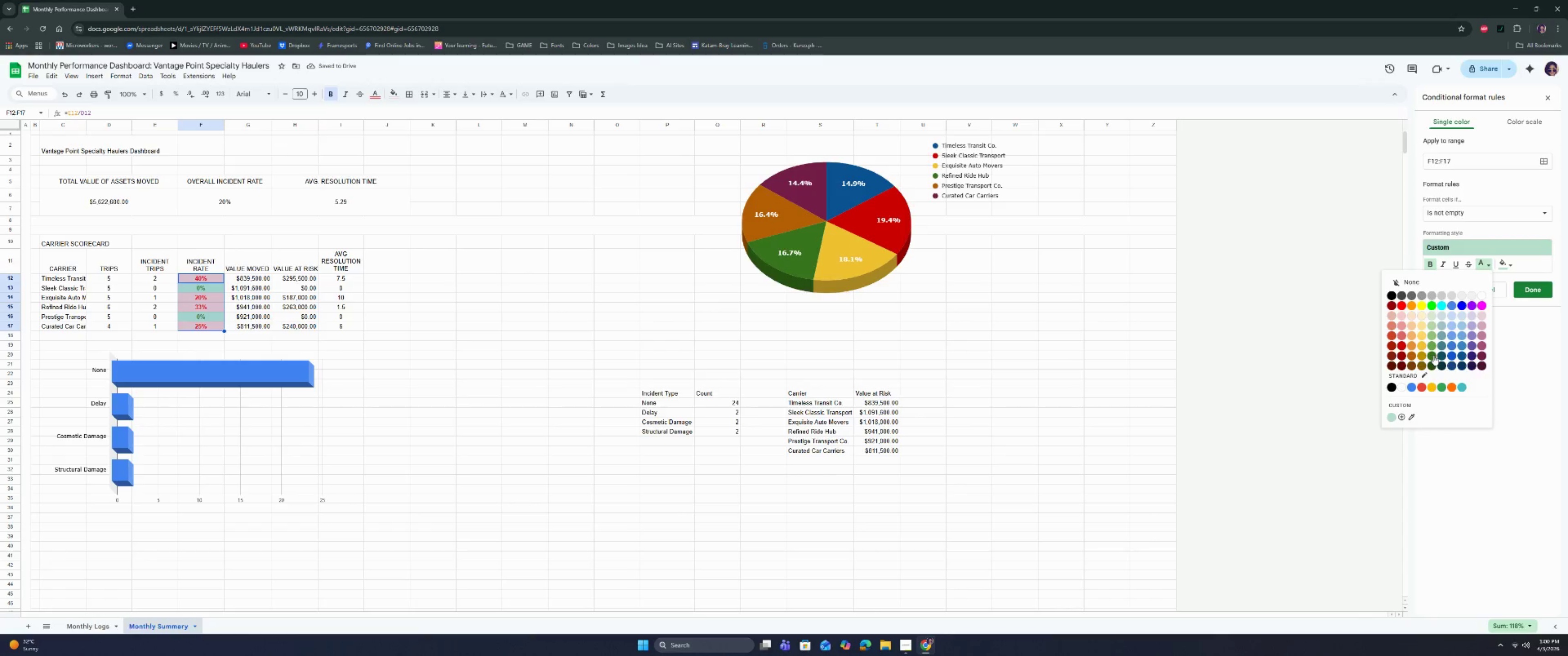 
left_click([1434, 355])
 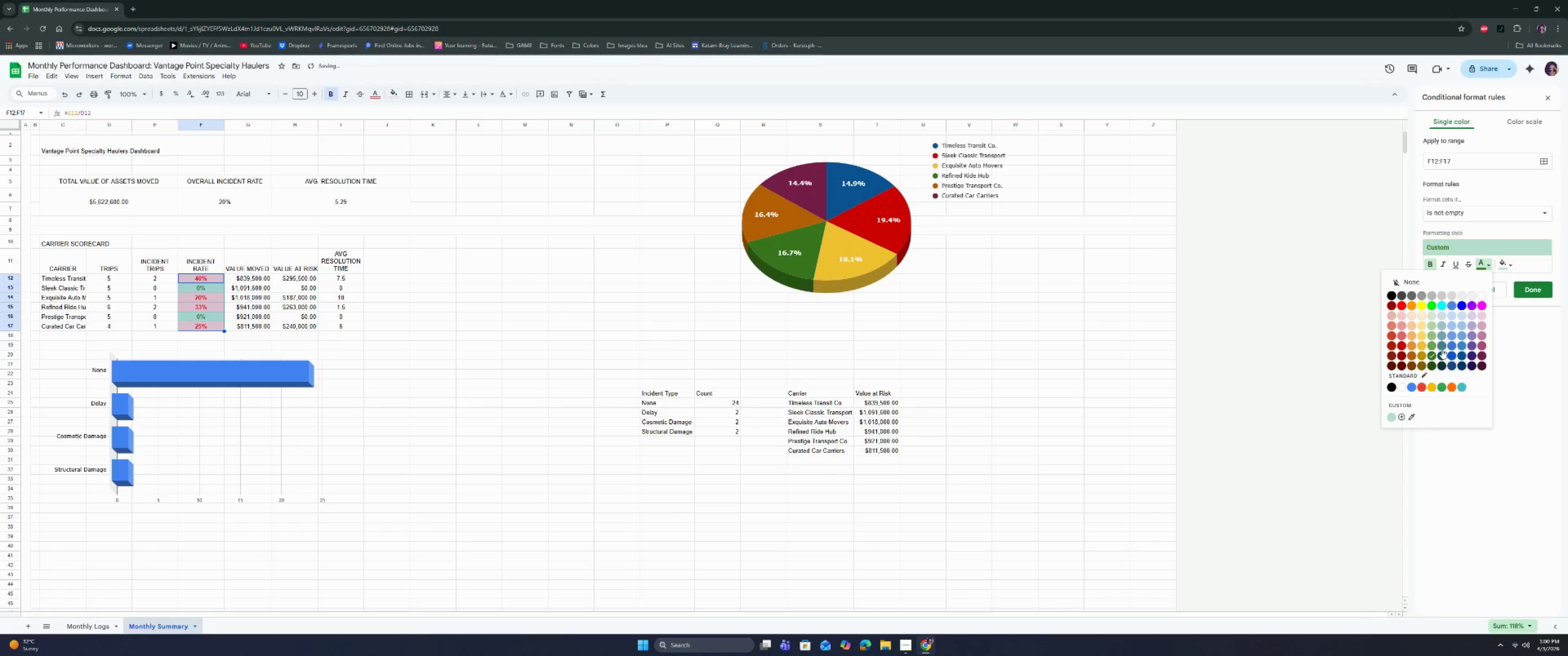 
left_click([1428, 346])
 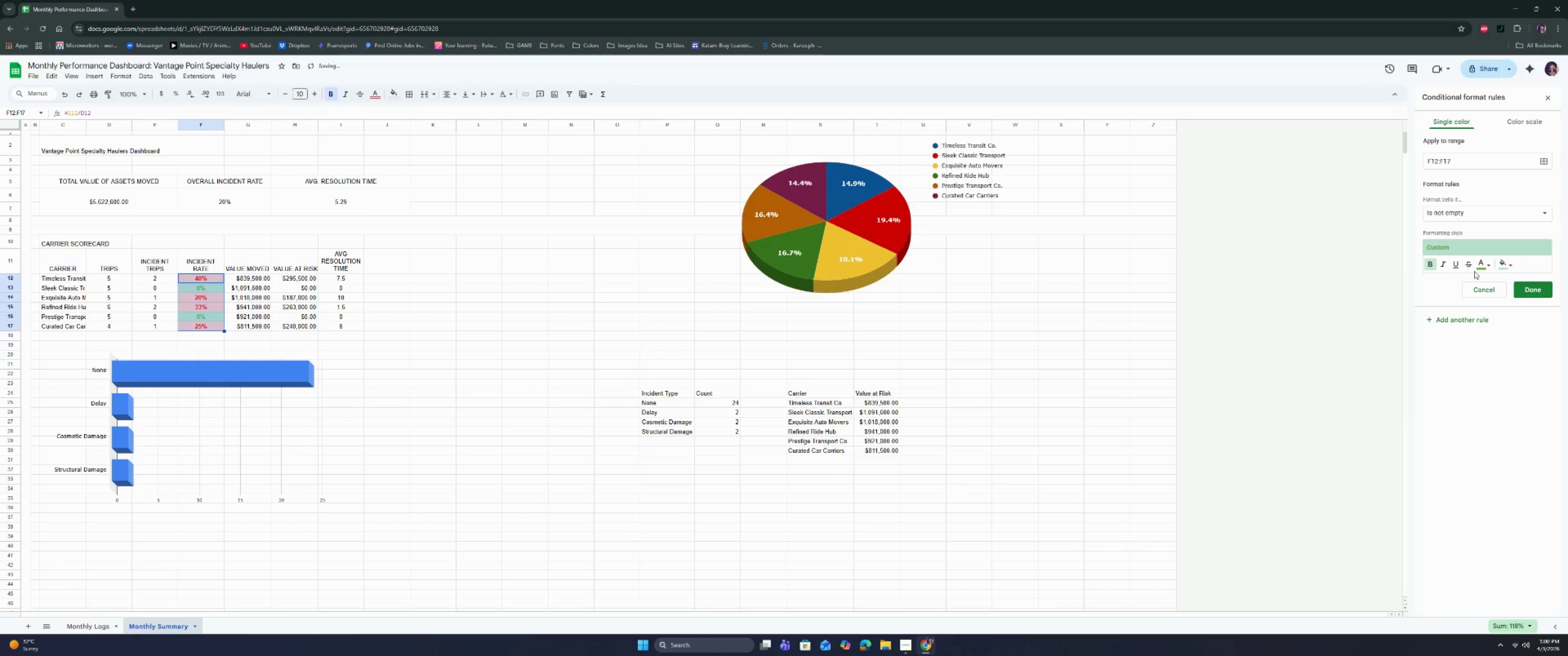 
left_click([1479, 263])
 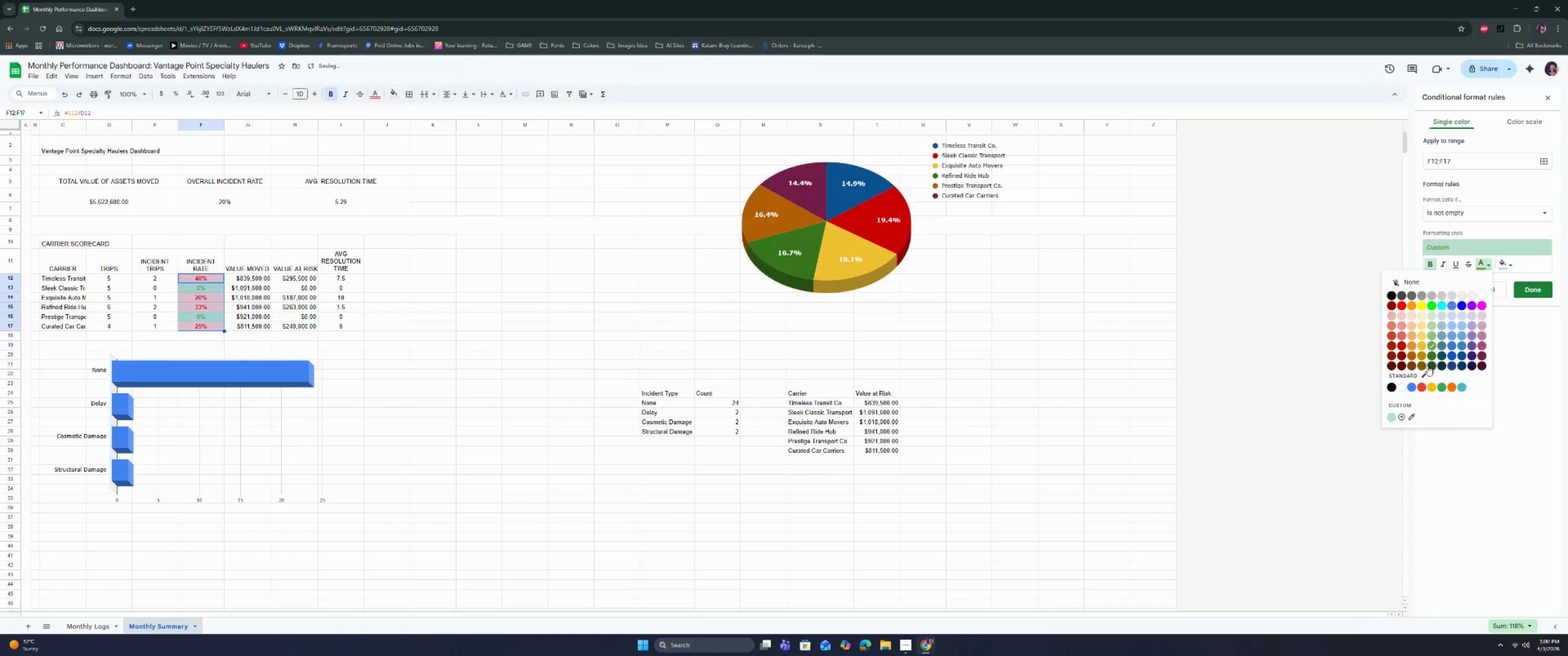 
left_click([1431, 367])
 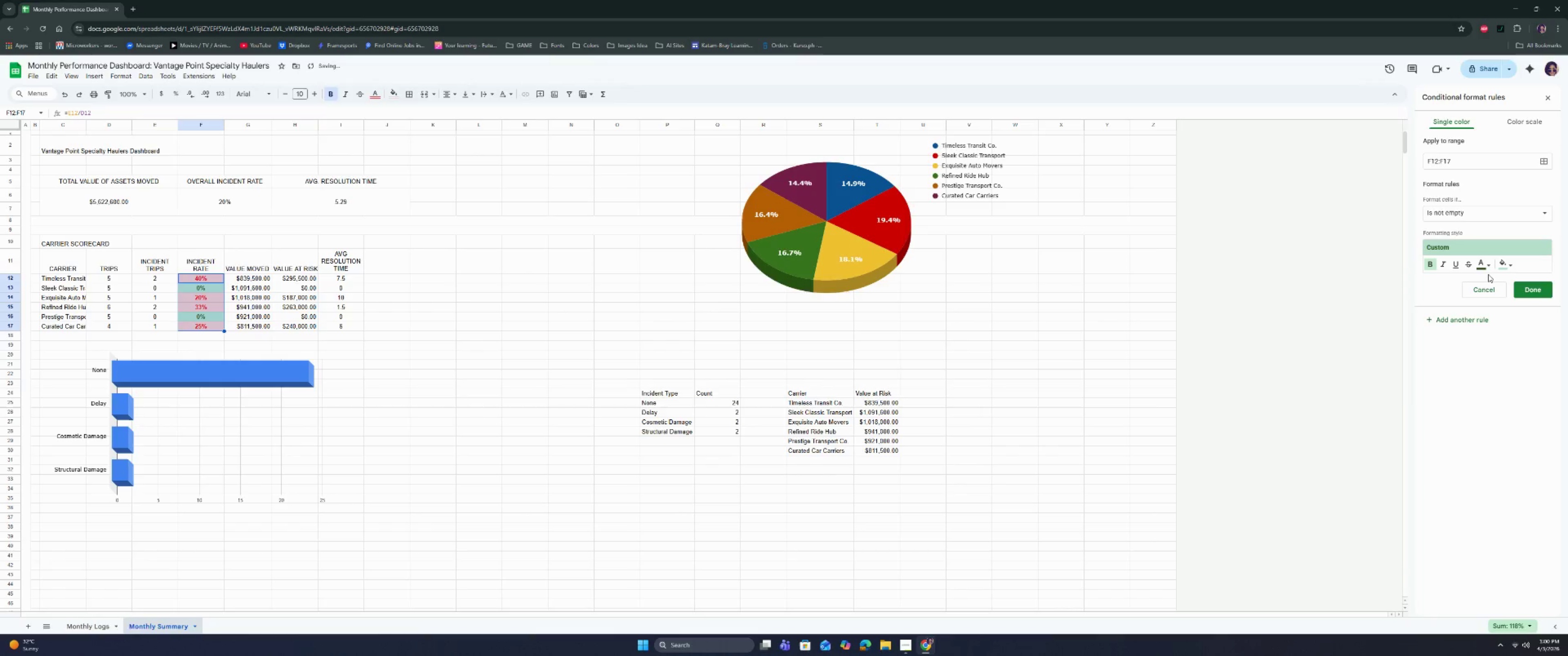 
left_click([1485, 265])
 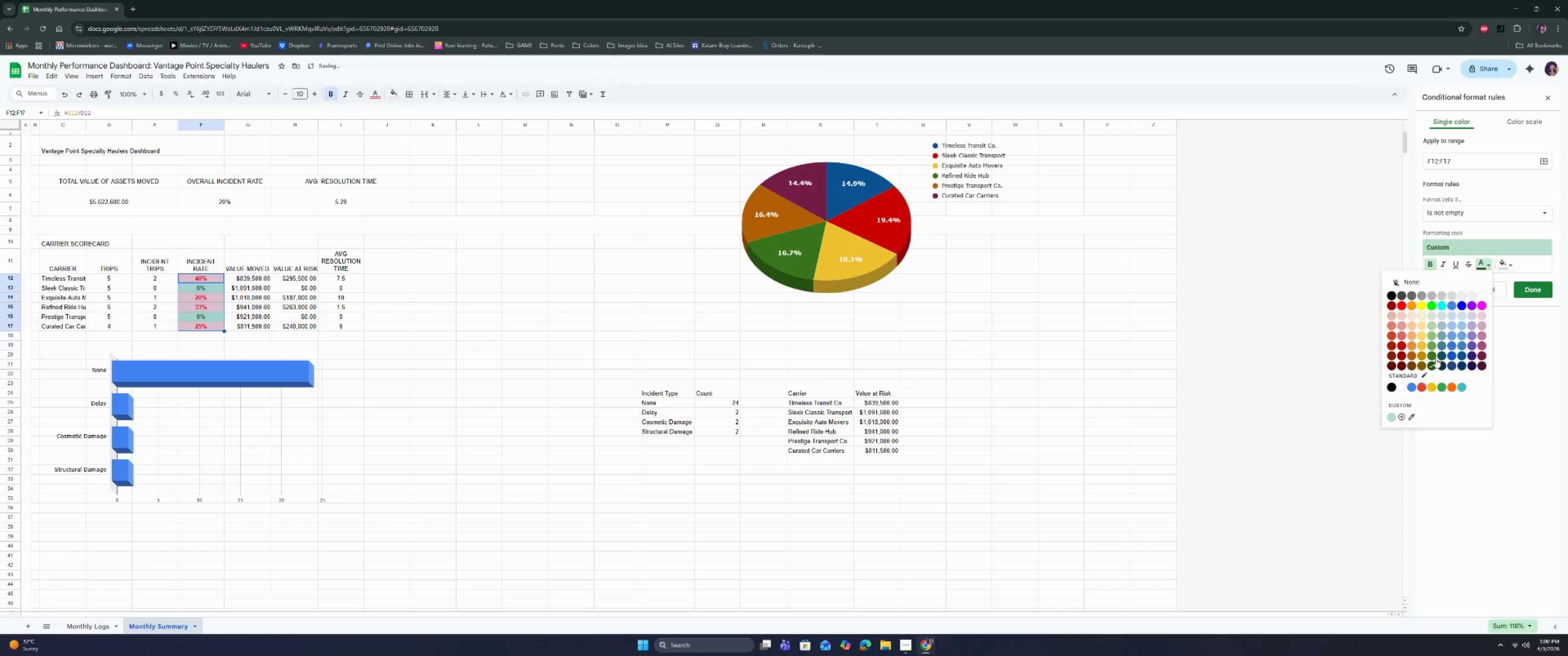 
left_click([1434, 357])
 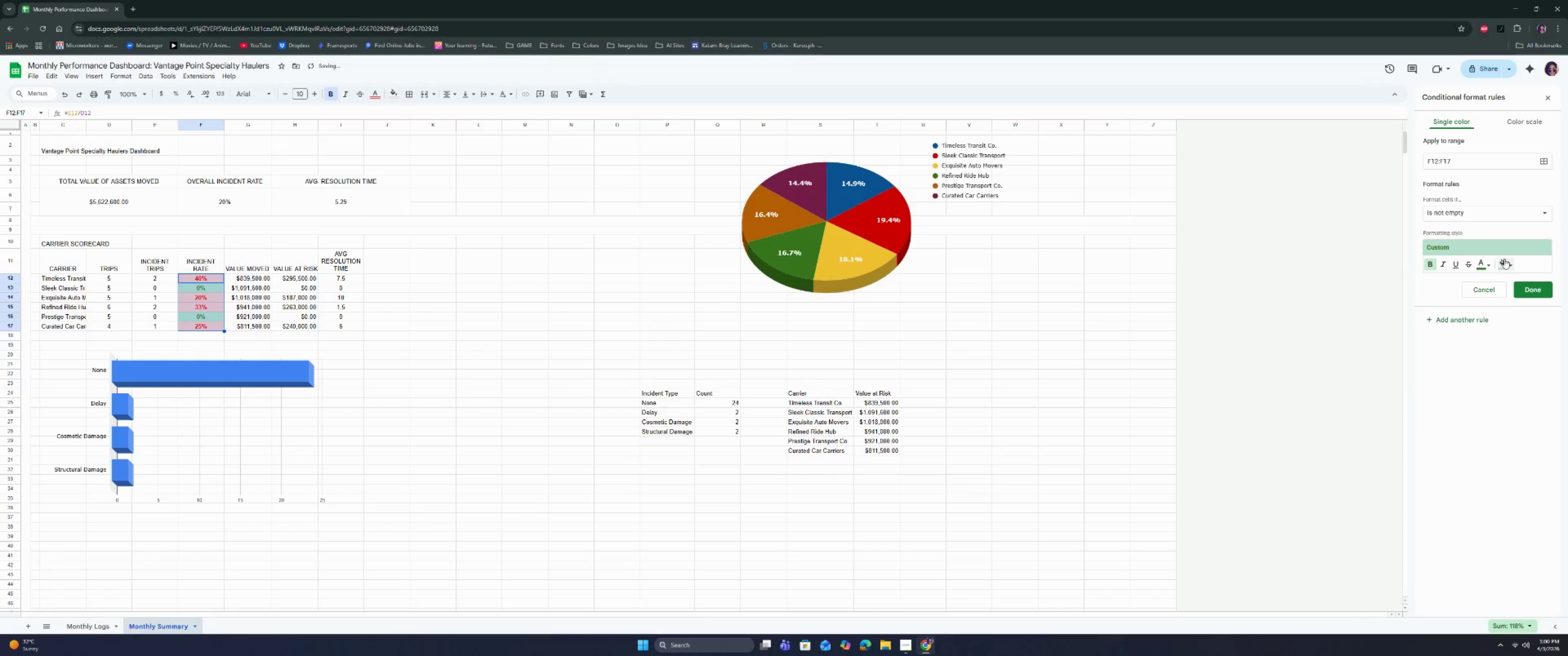 
left_click([1504, 259])
 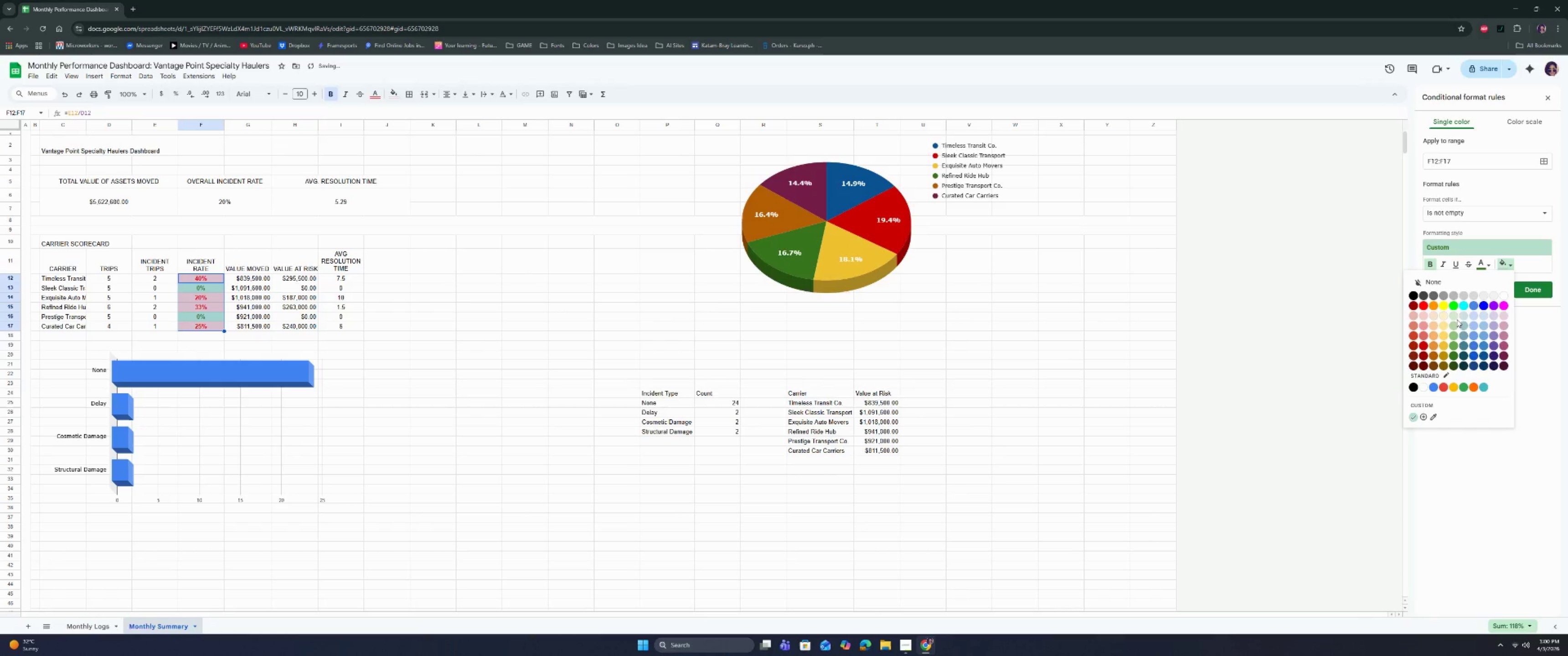 
left_click([1454, 317])
 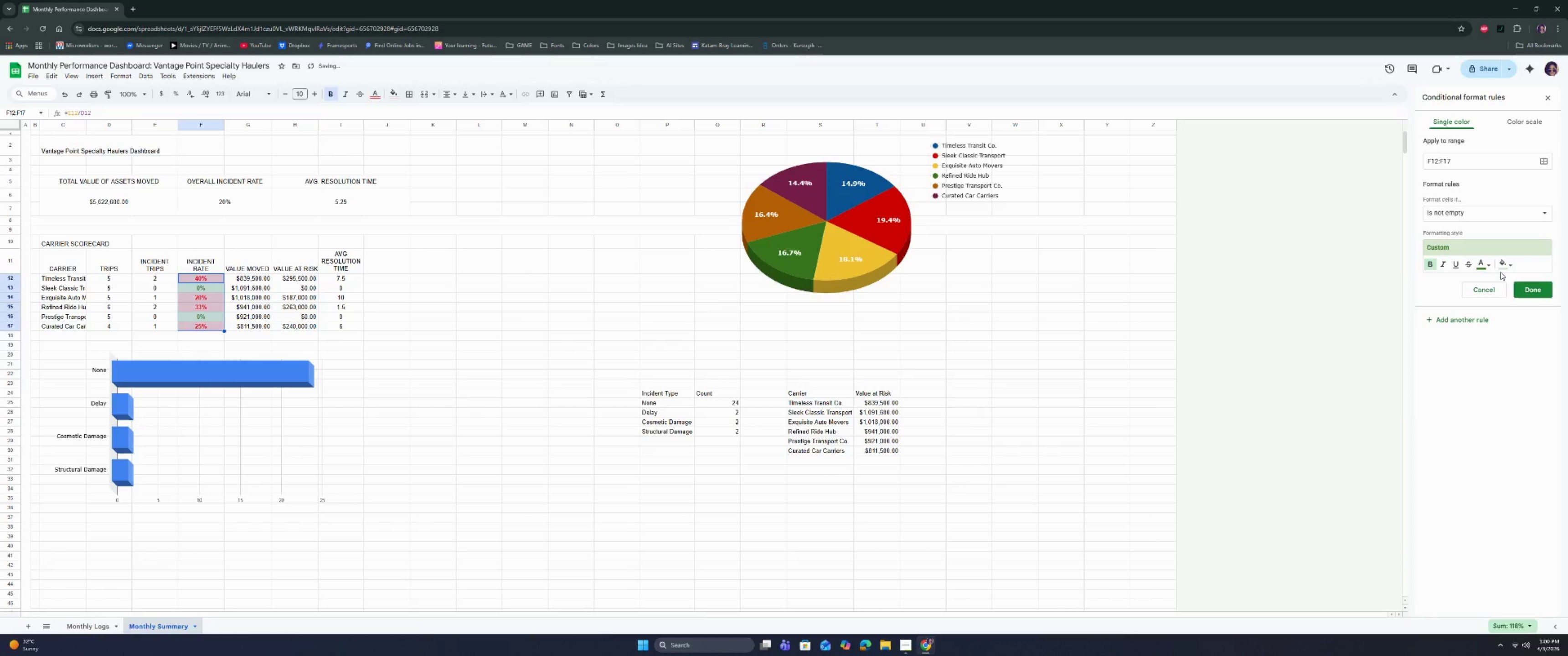 
left_click([1502, 271])
 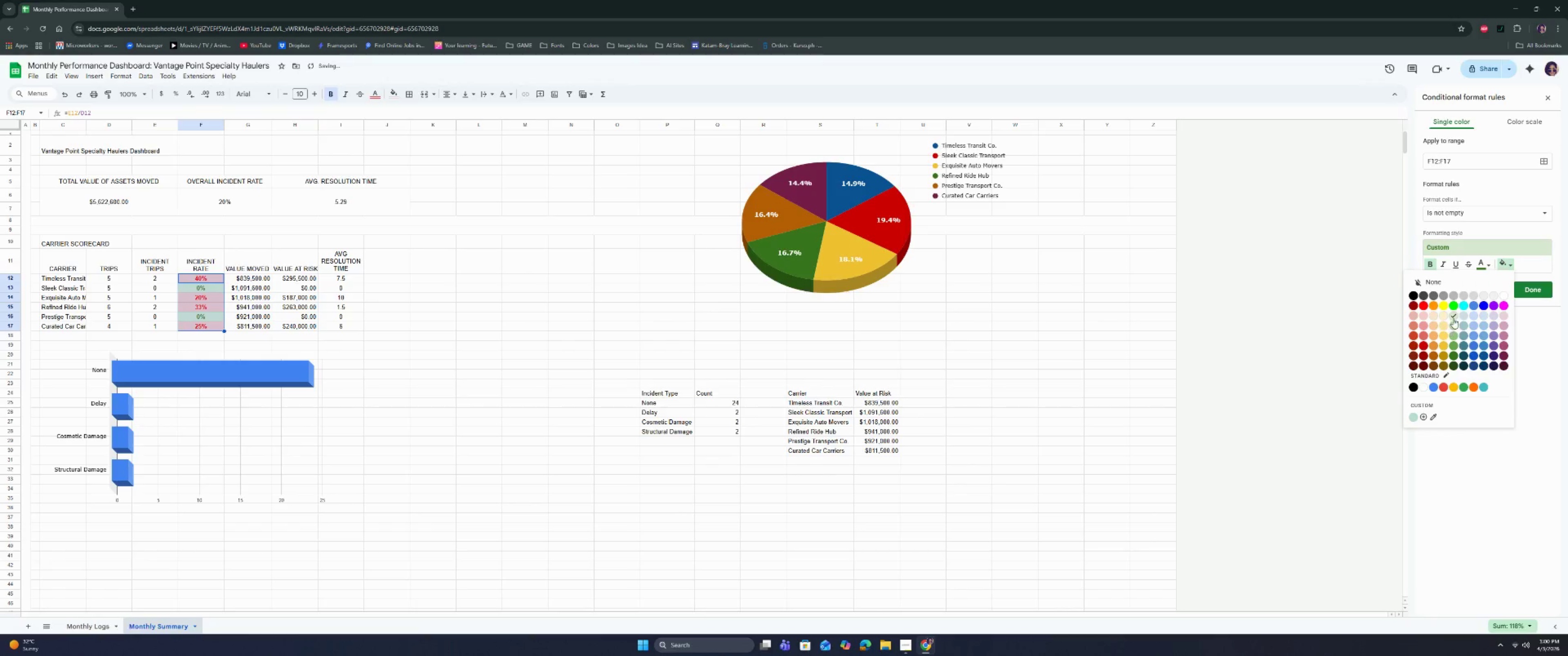 
left_click([1454, 318])
 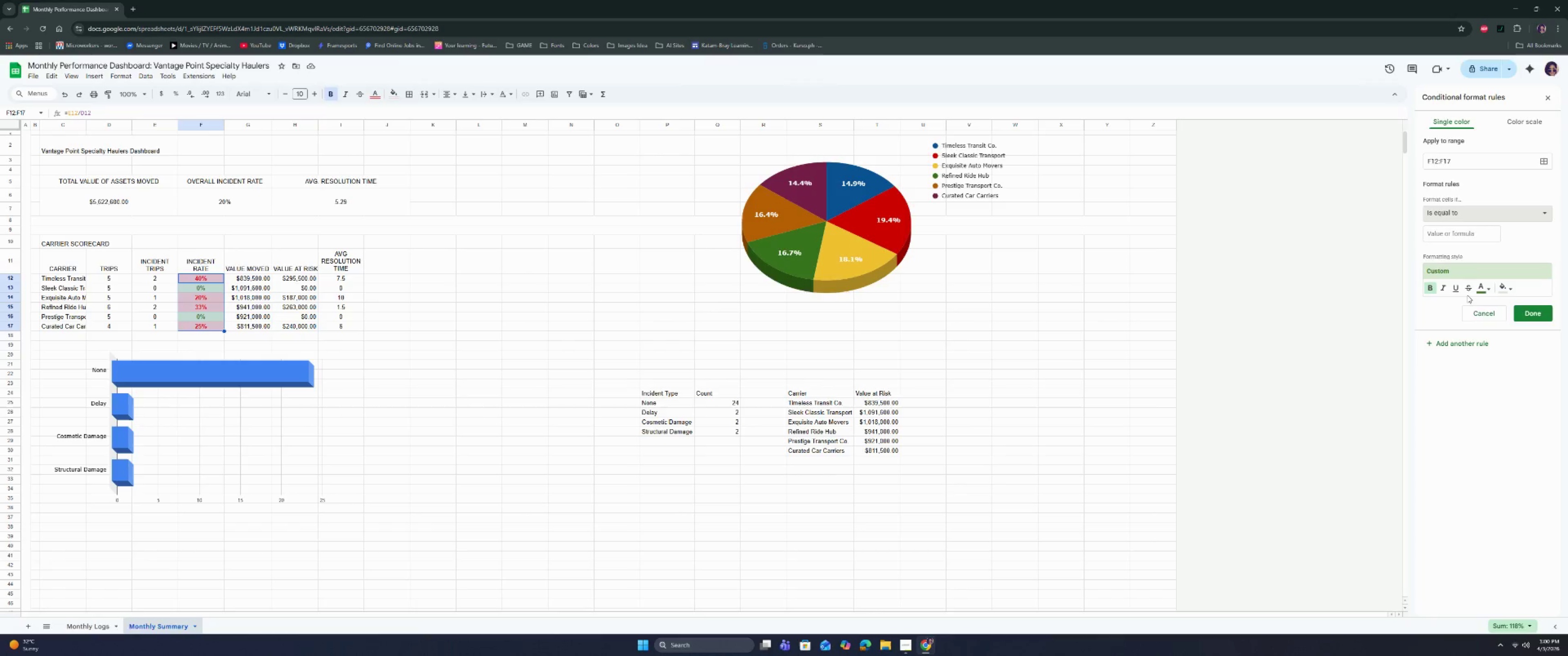 
wait(5.65)
 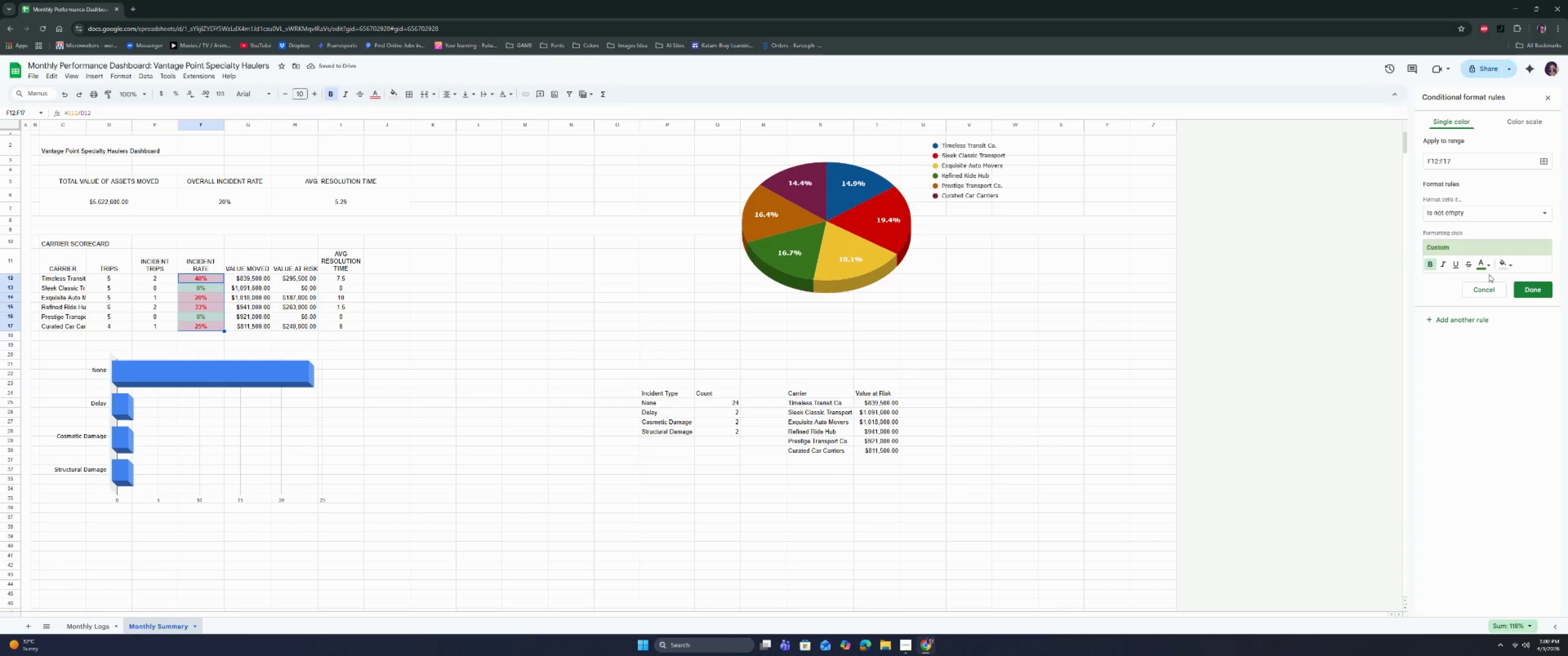 
key(0)
 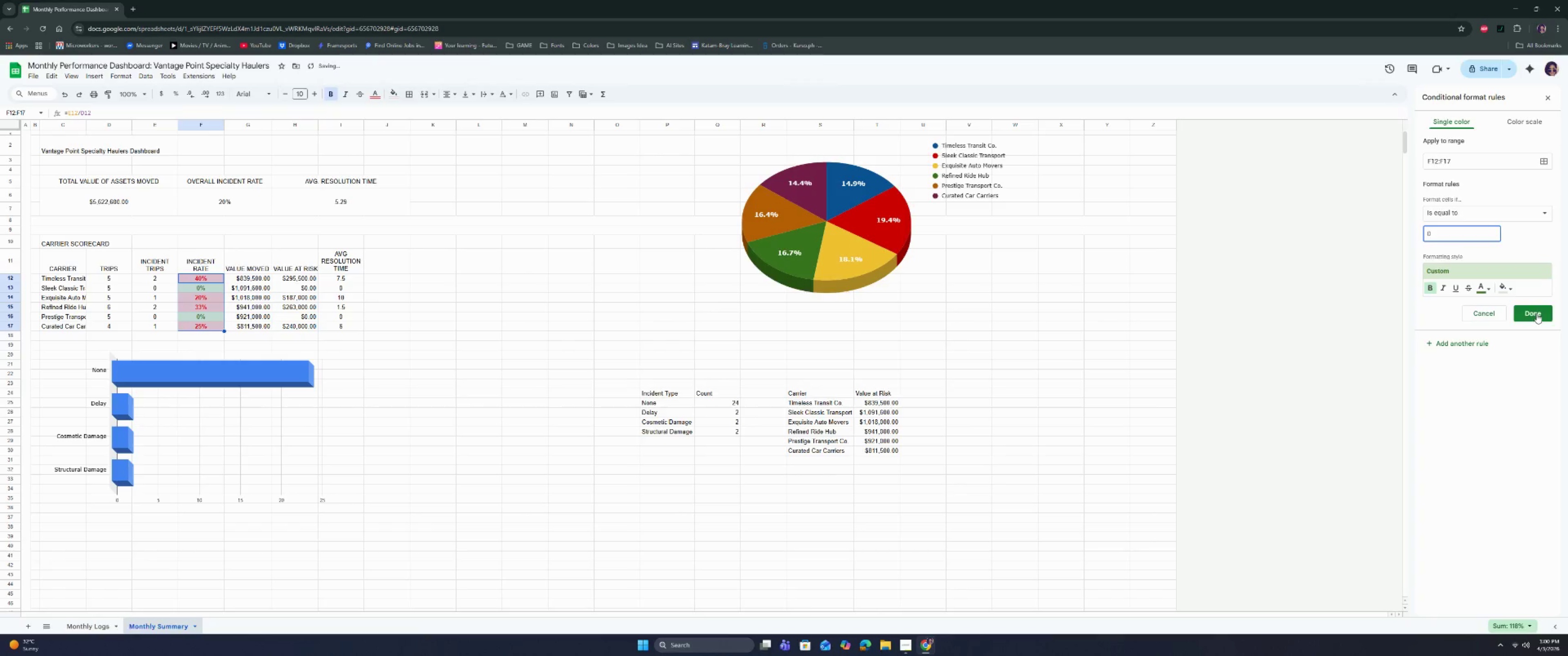 
left_click([1537, 313])
 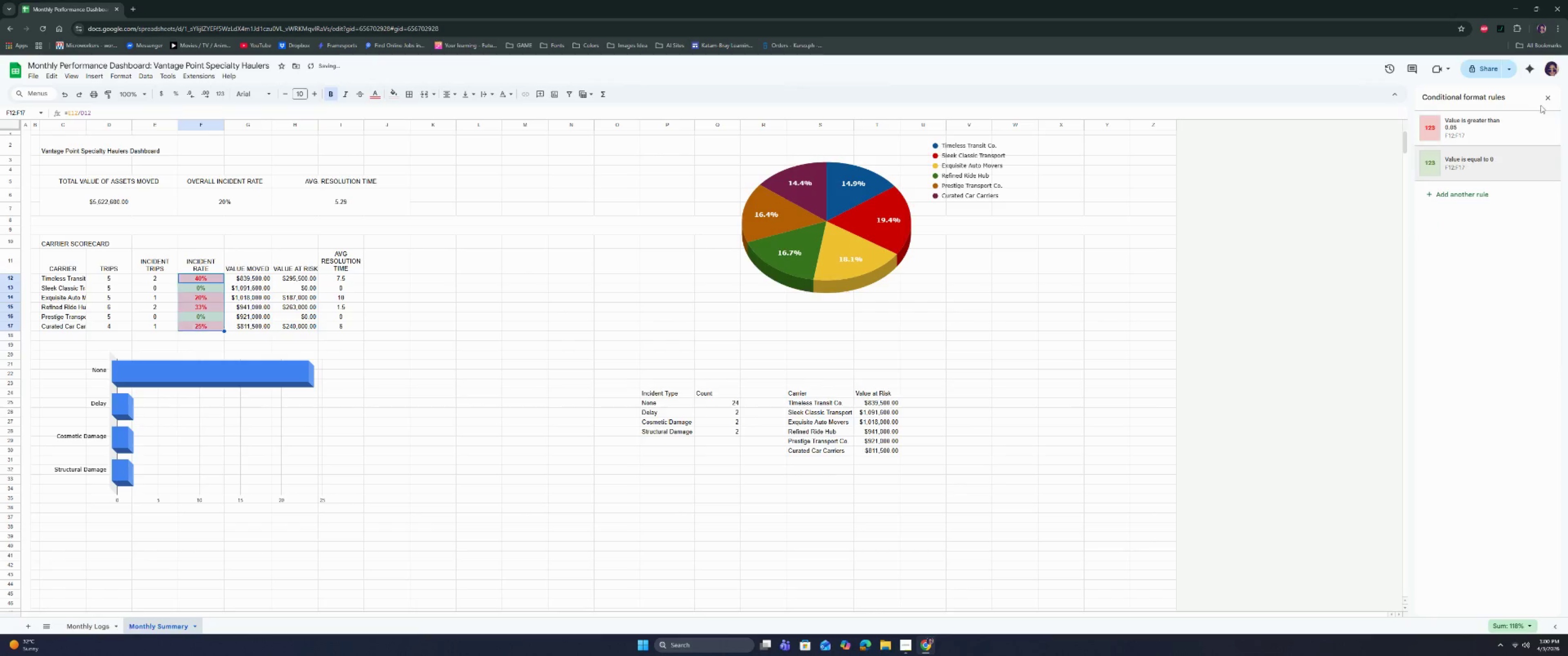 
left_click([1546, 100])
 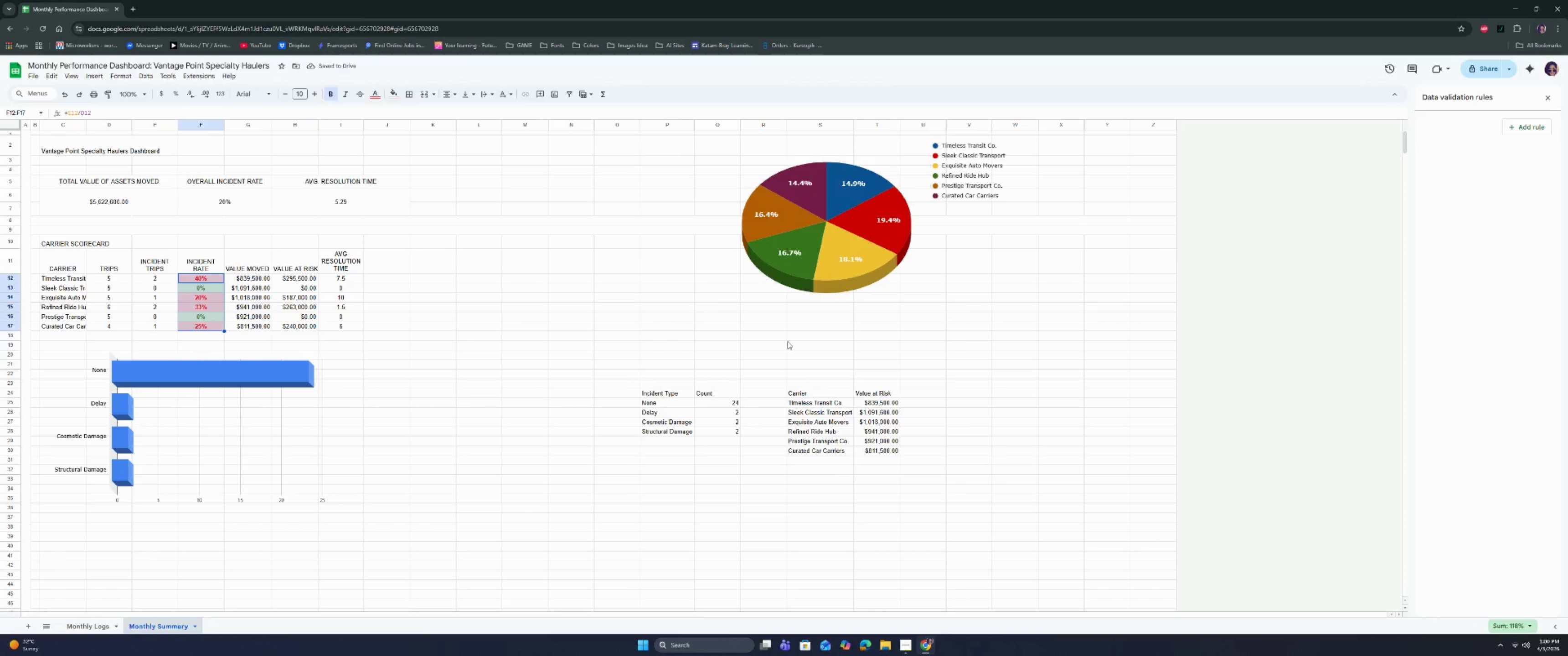 
left_click([718, 354])
 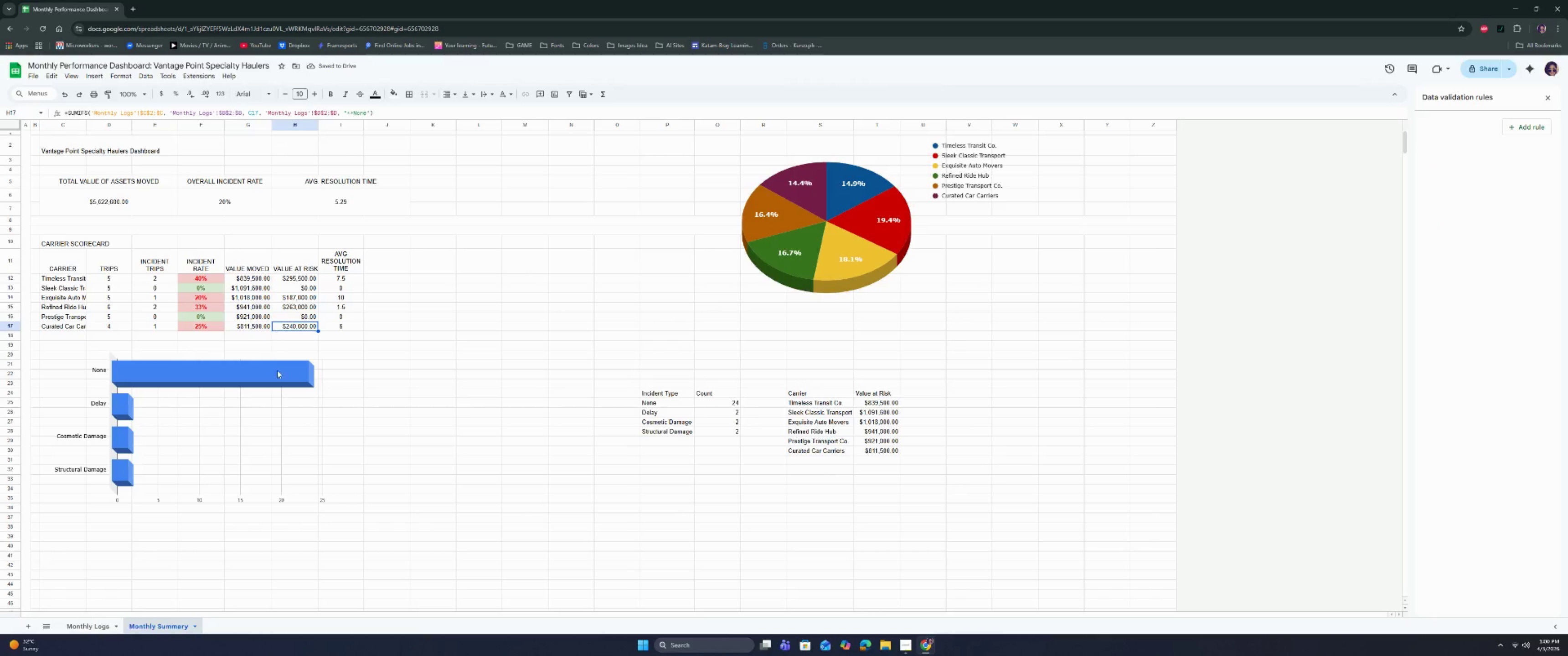 
triple_click([214, 322])
 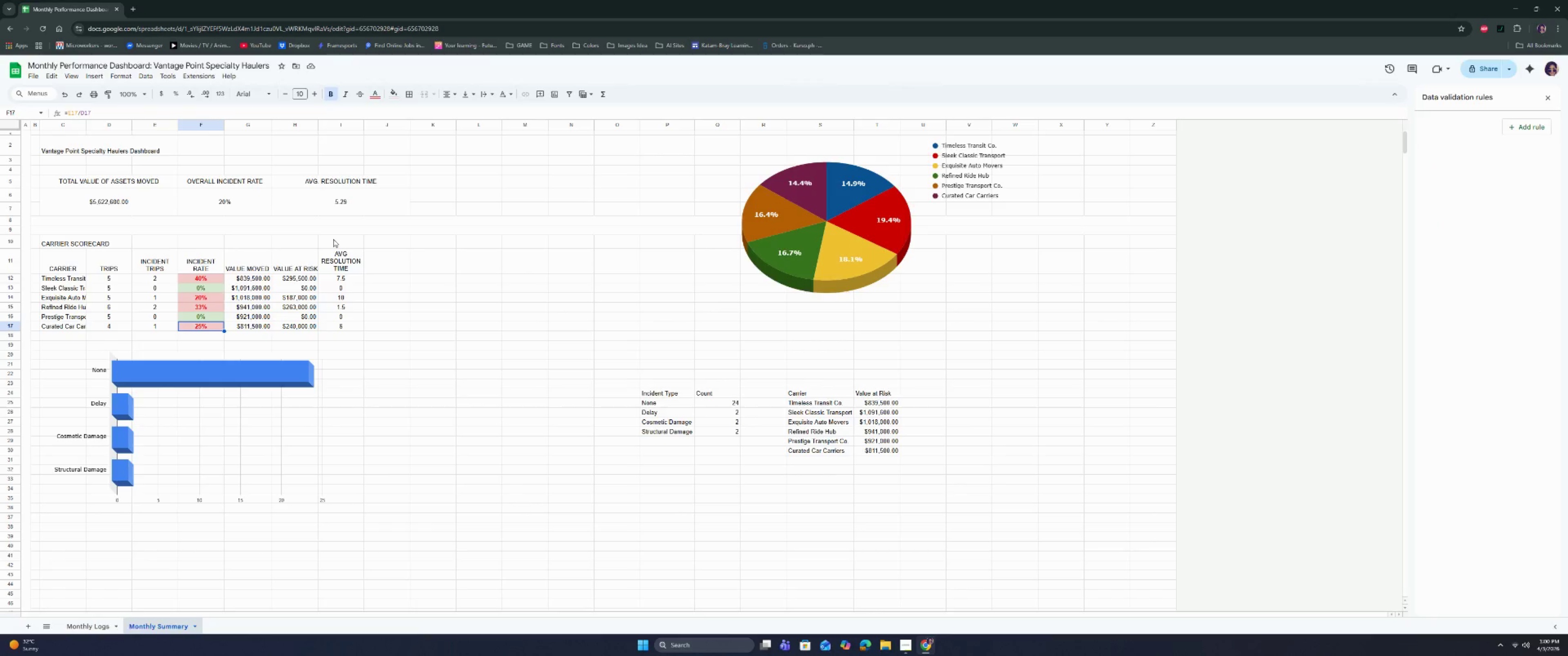 
left_click([373, 197])
 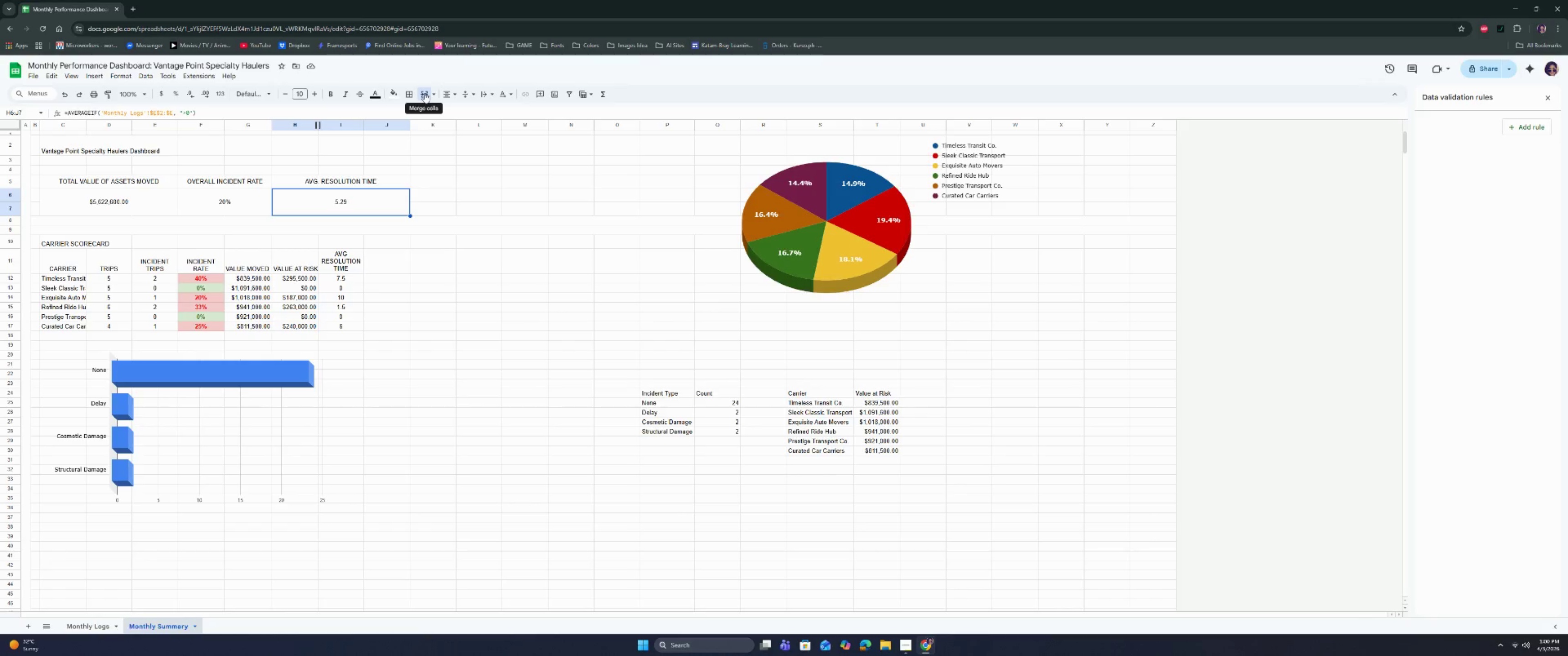 
left_click([424, 93])
 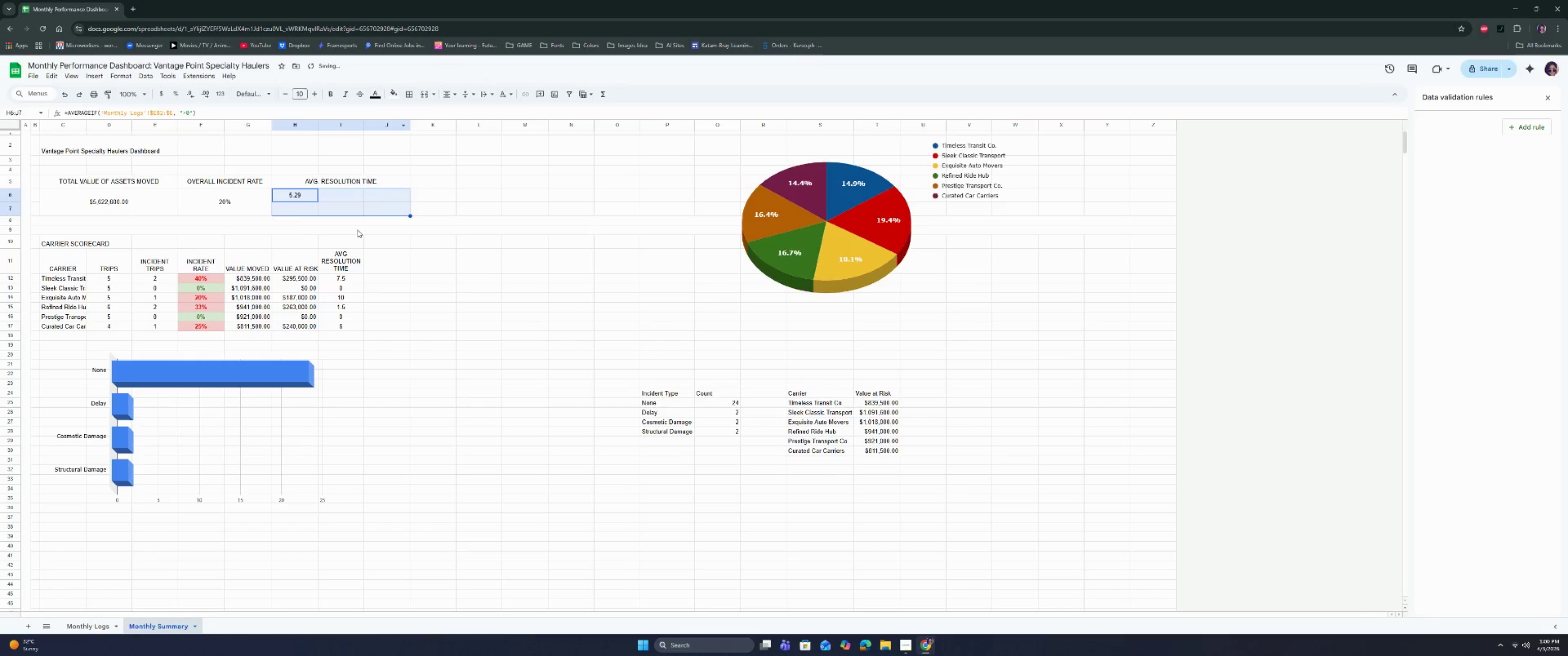 
left_click([351, 239])
 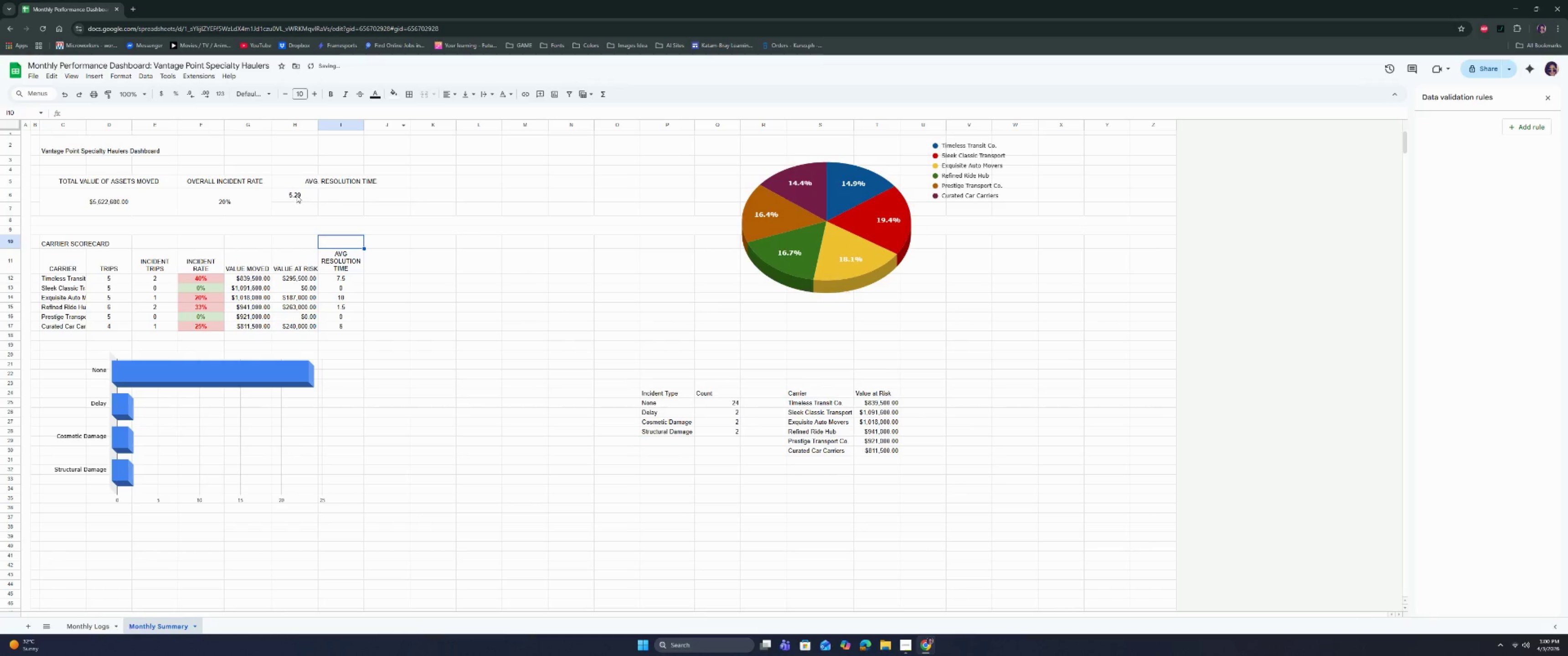 
left_click_drag(start_coordinate=[296, 195], to_coordinate=[337, 211])
 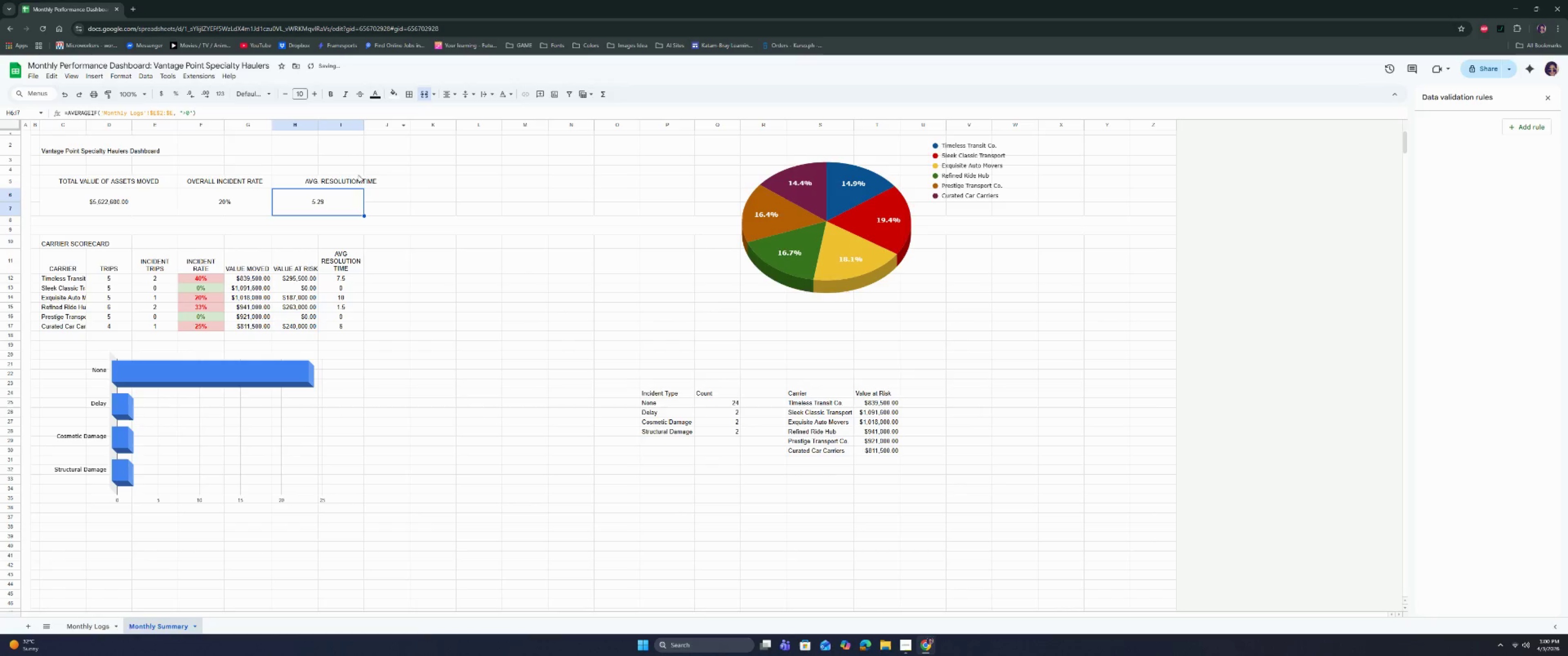 
left_click([324, 183])
 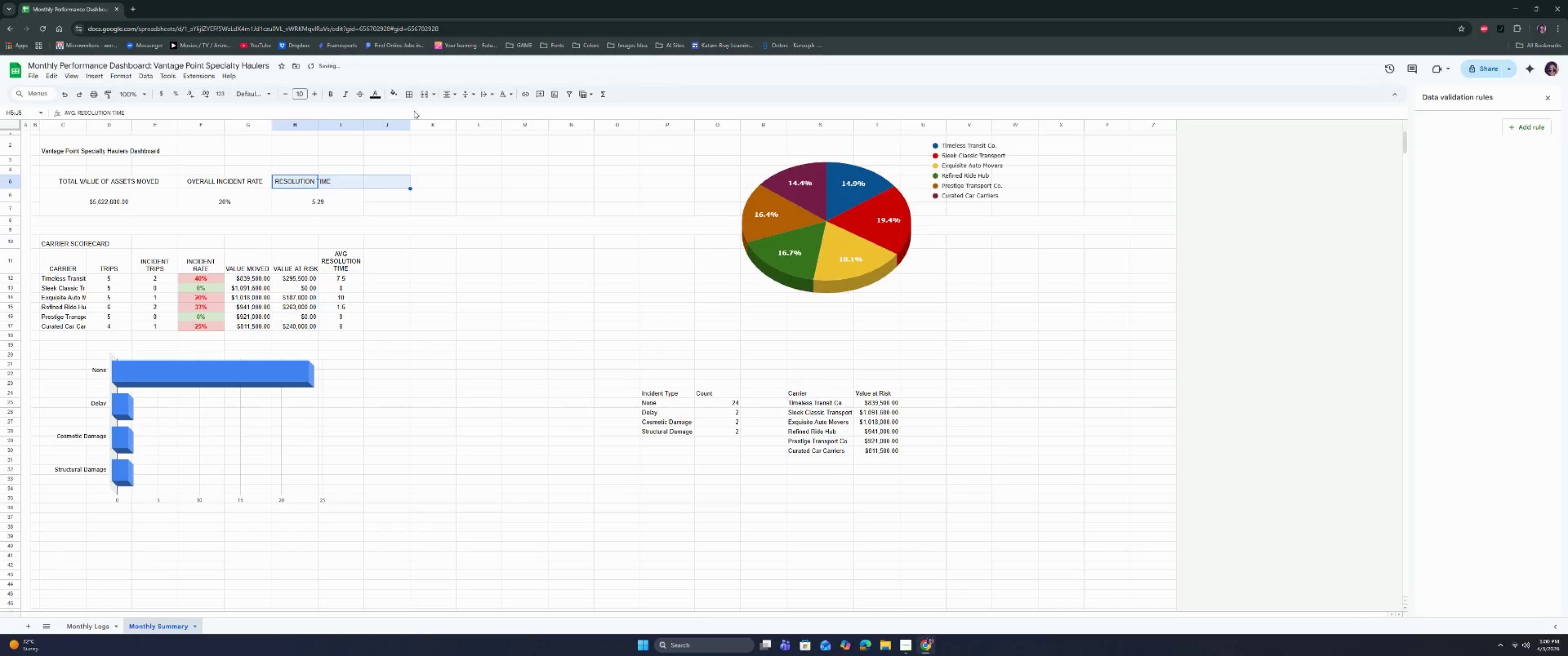 
double_click([382, 203])
 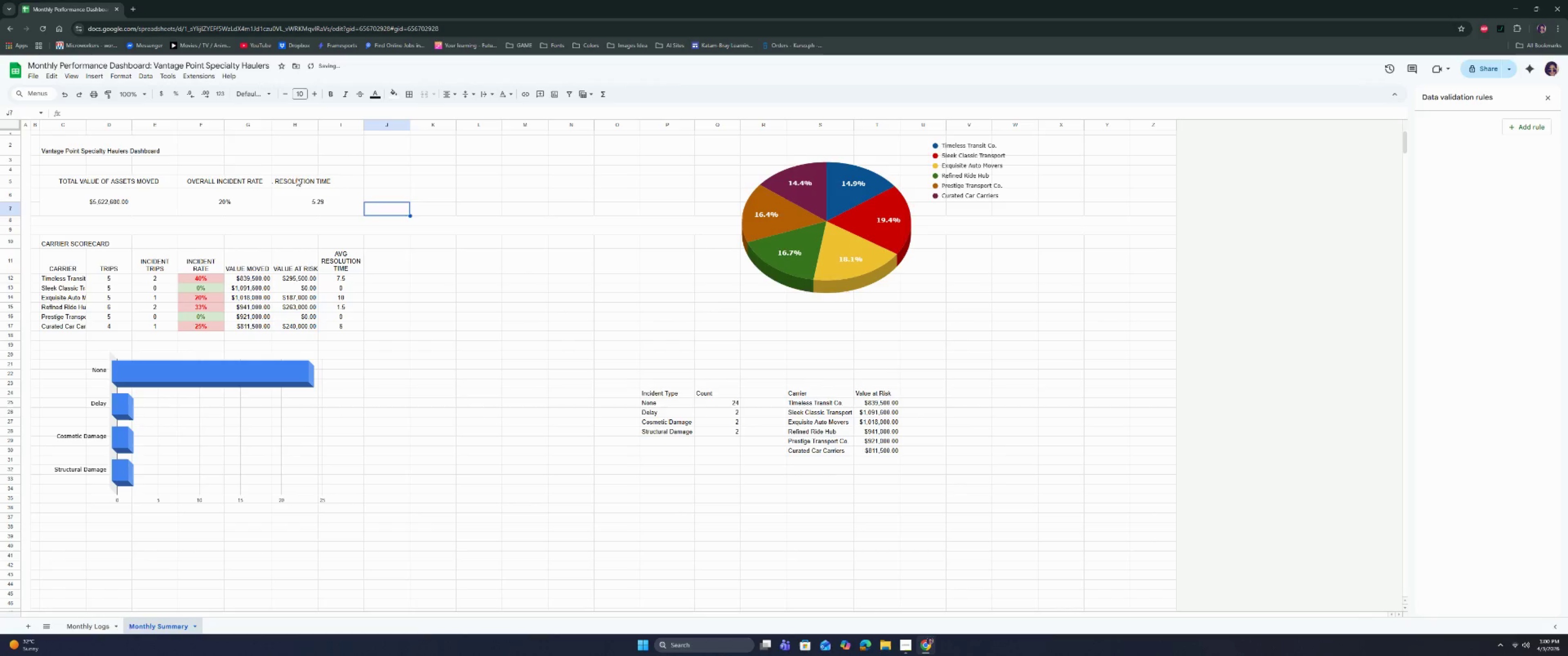 
left_click([296, 180])
 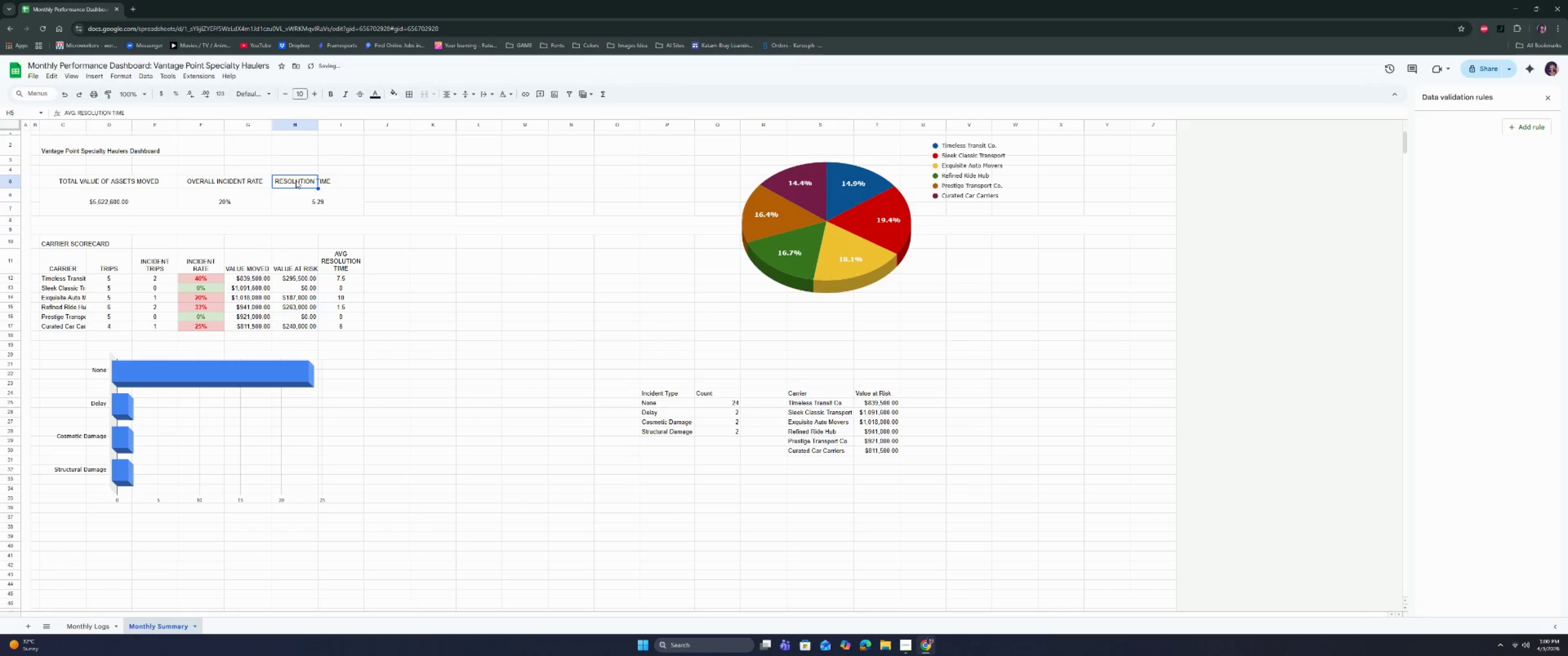 
left_click_drag(start_coordinate=[296, 180], to_coordinate=[330, 179])
 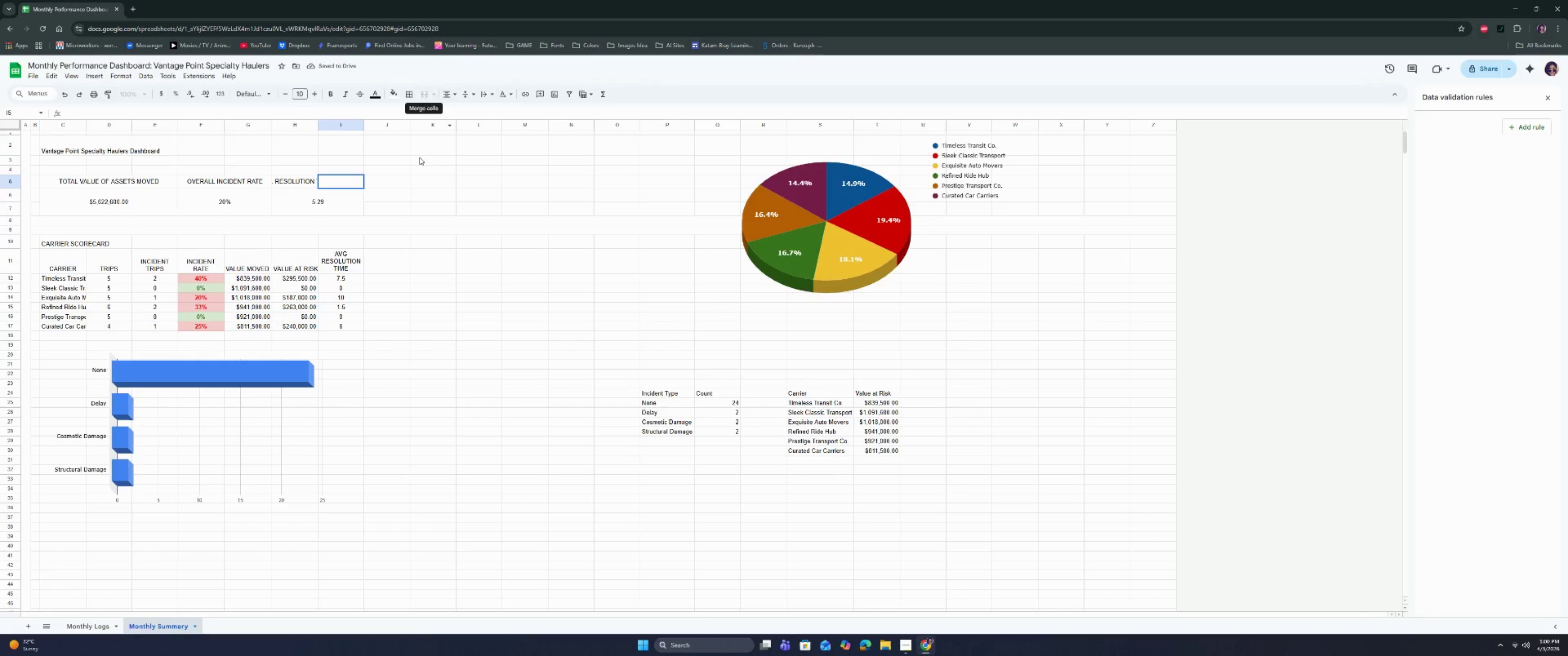 
left_click([414, 185])
 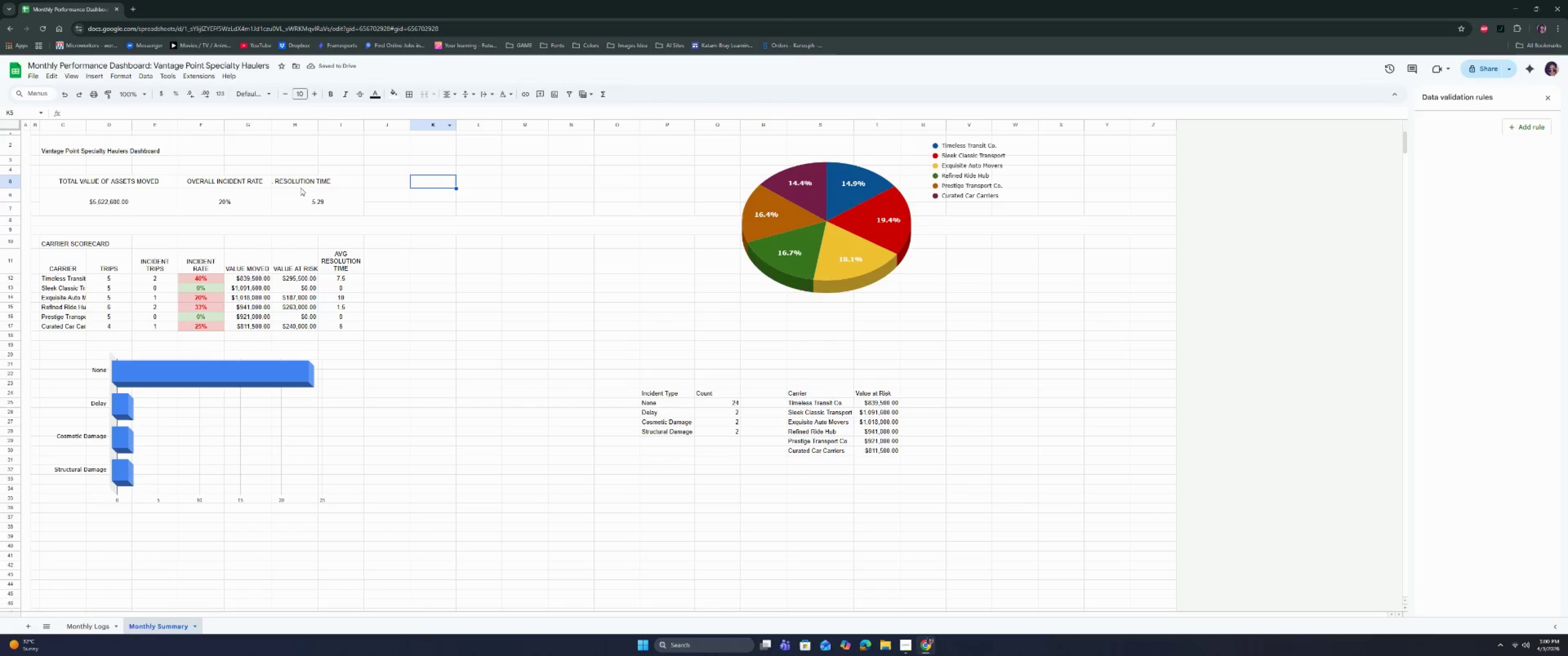 
left_click_drag(start_coordinate=[296, 177], to_coordinate=[327, 178])
 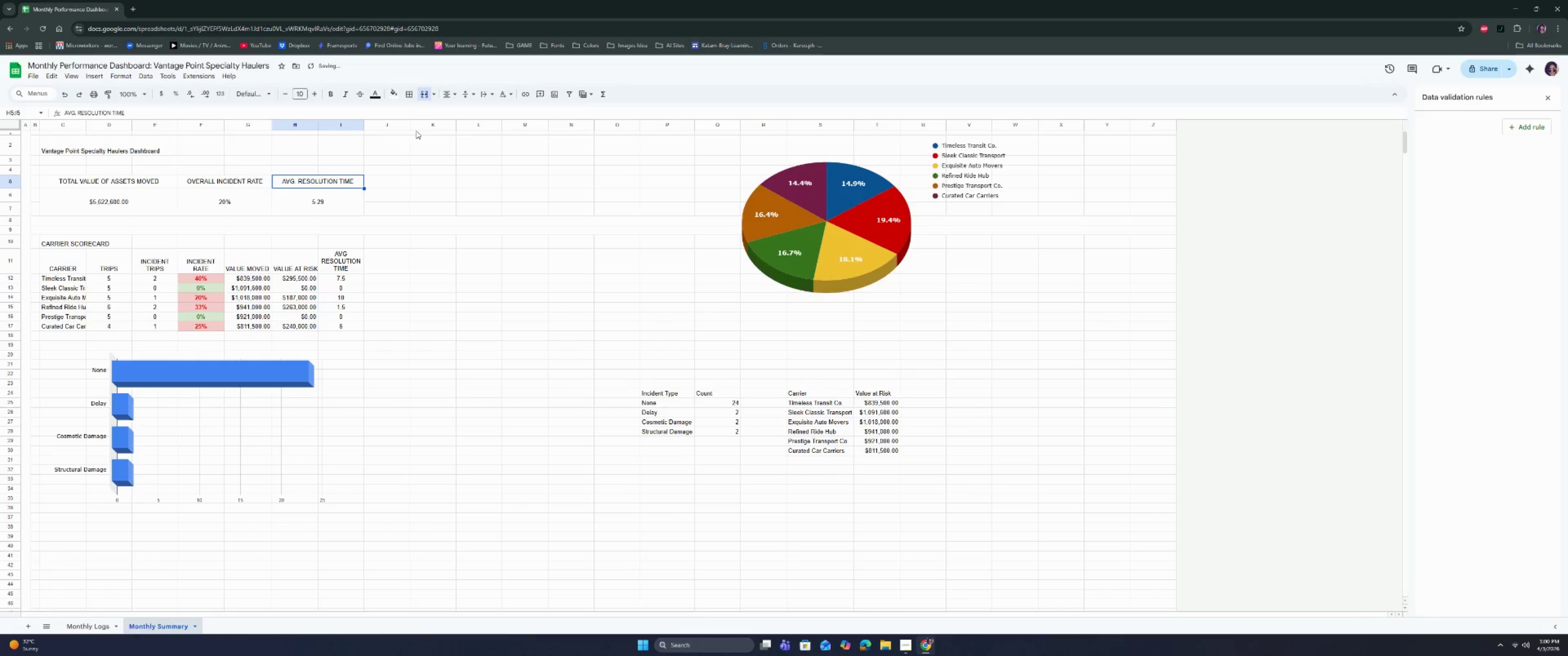 
double_click([407, 250])
 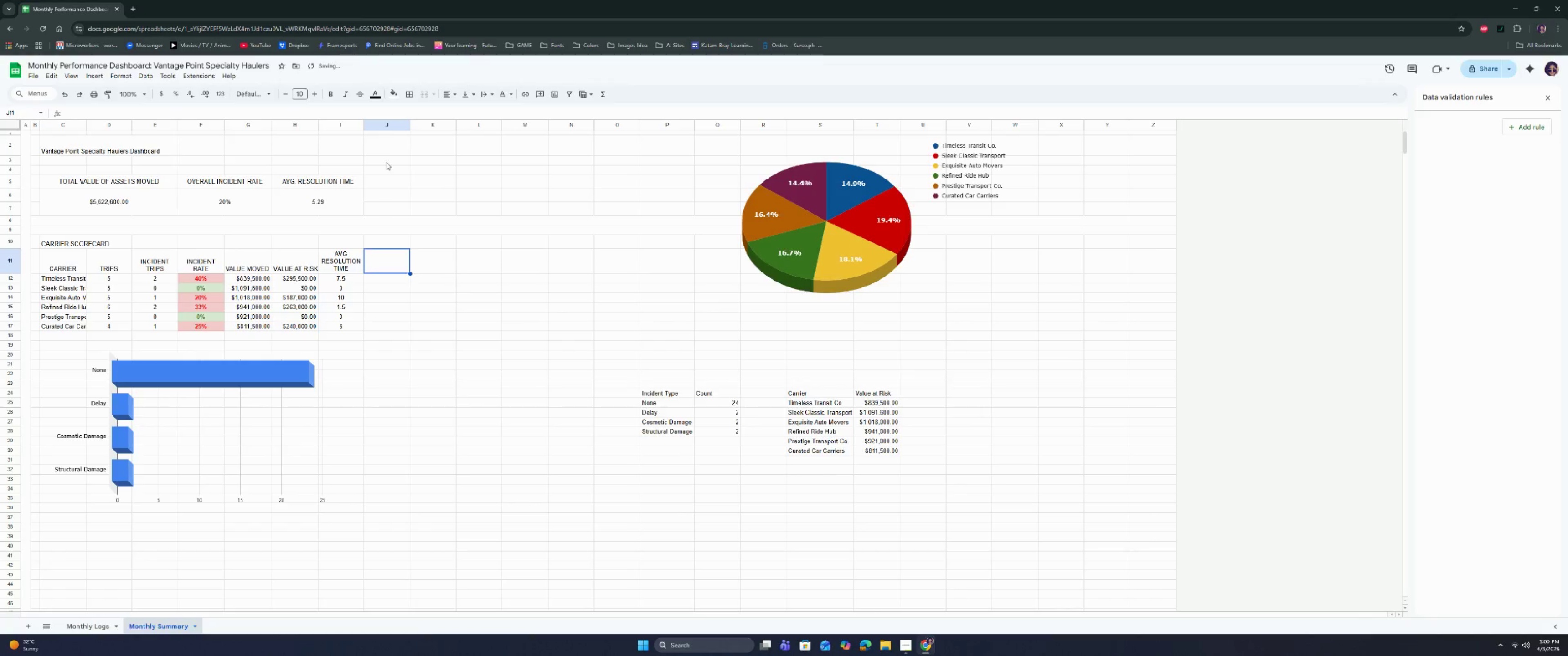 
left_click([386, 122])
 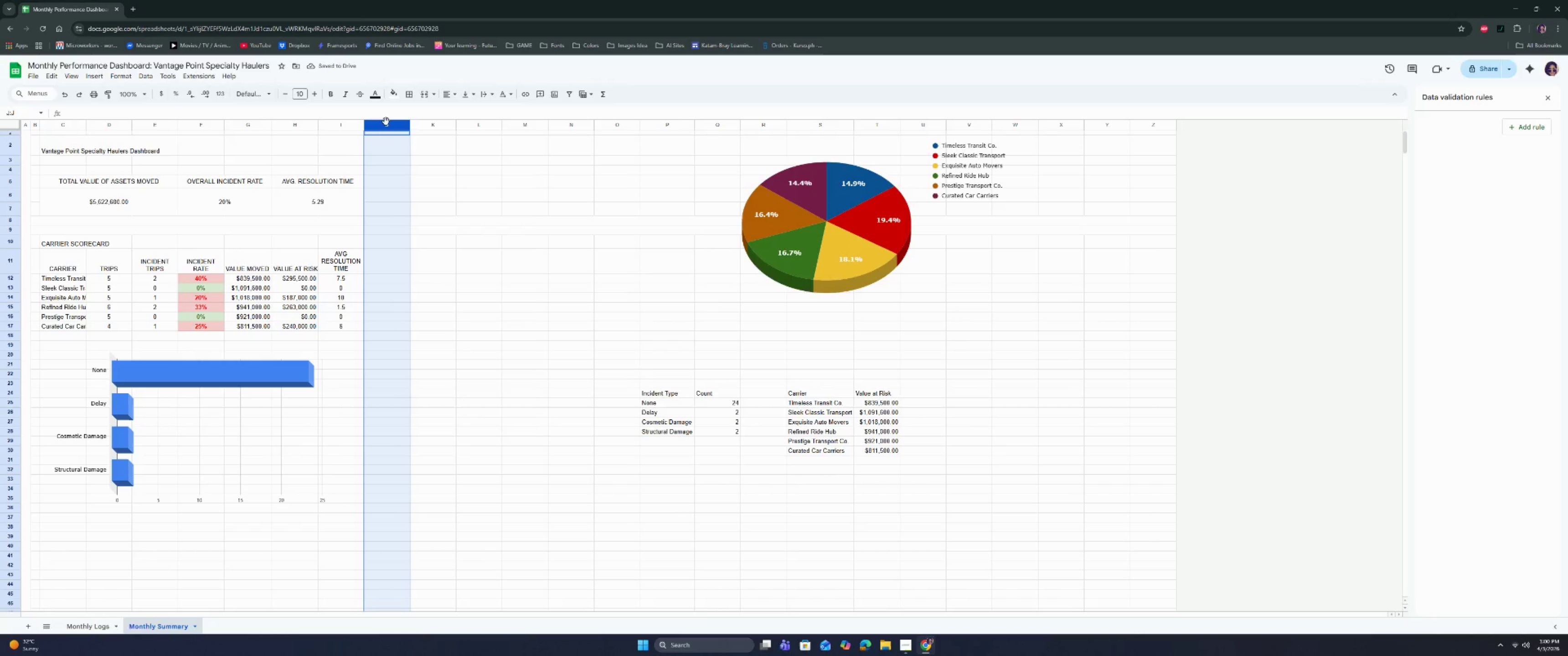 
right_click([386, 122])
 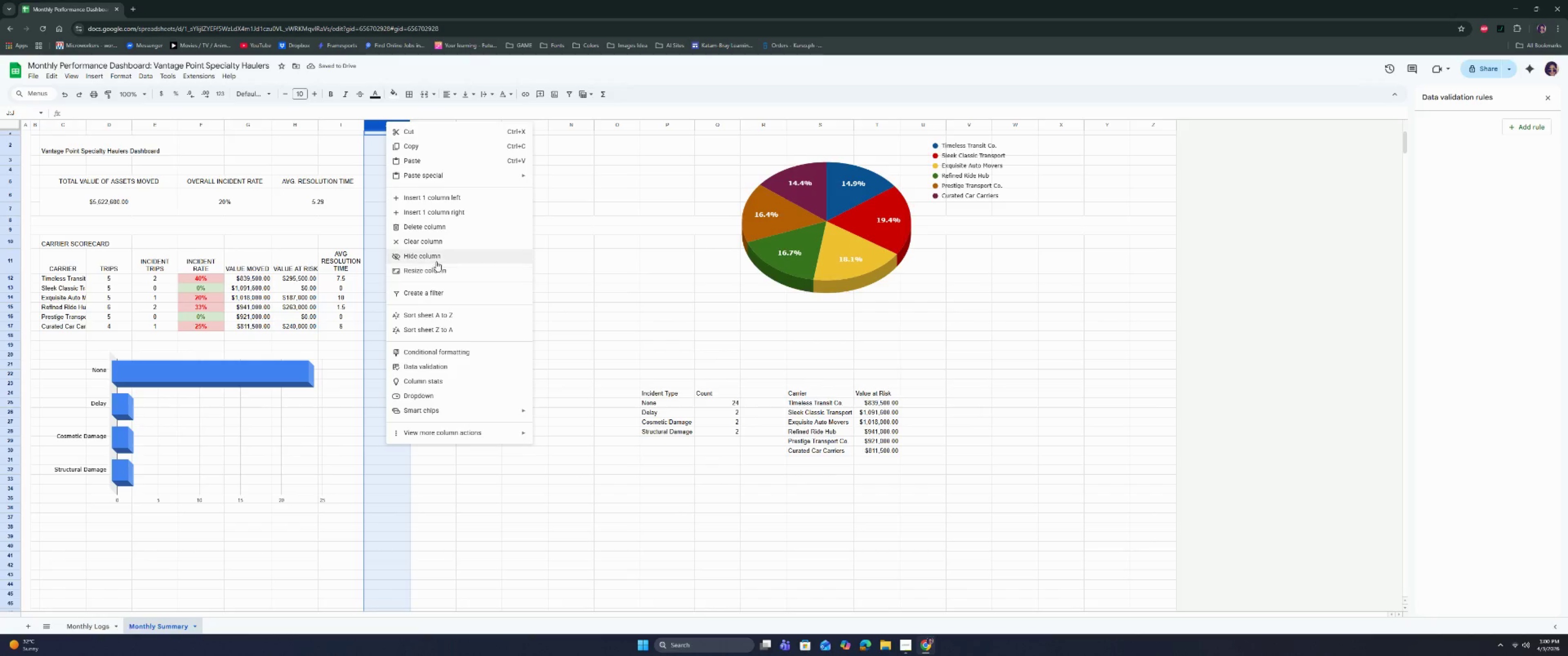 
left_click([435, 270])
 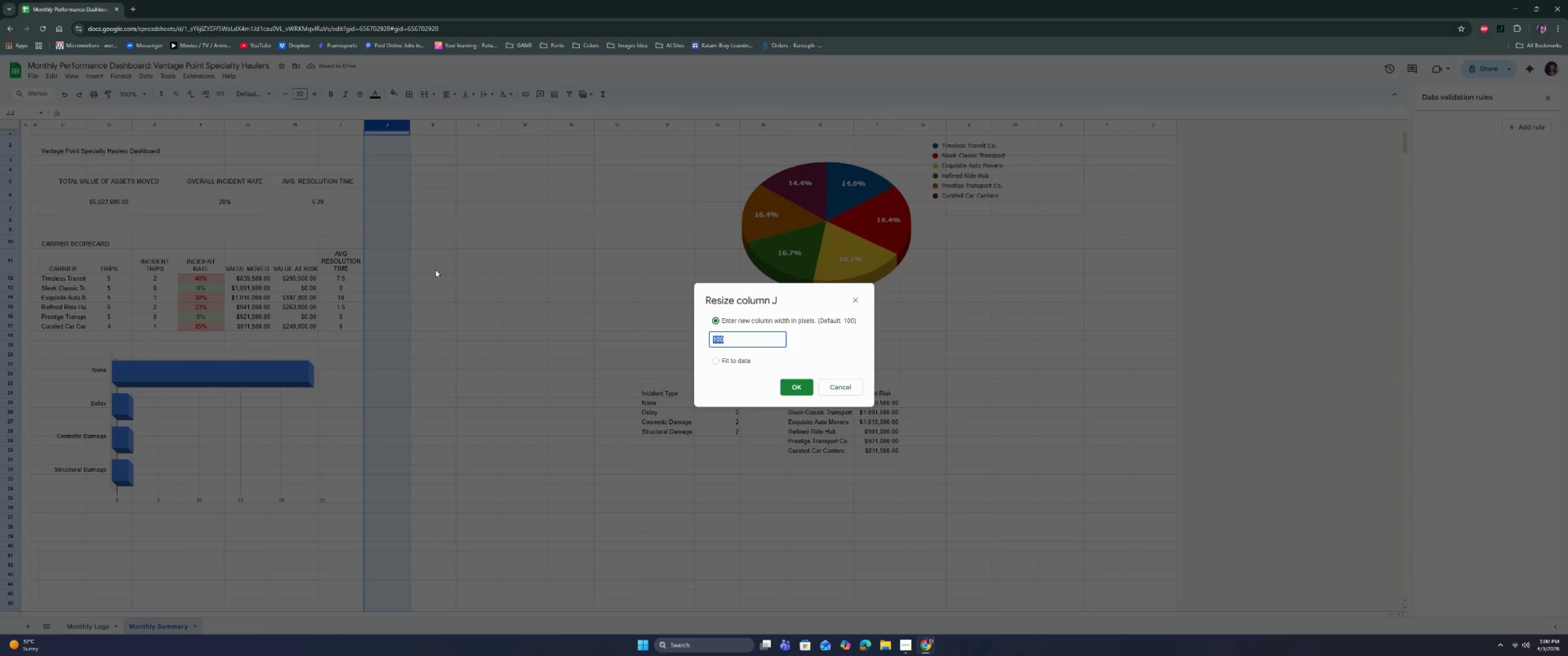 
type(20)
 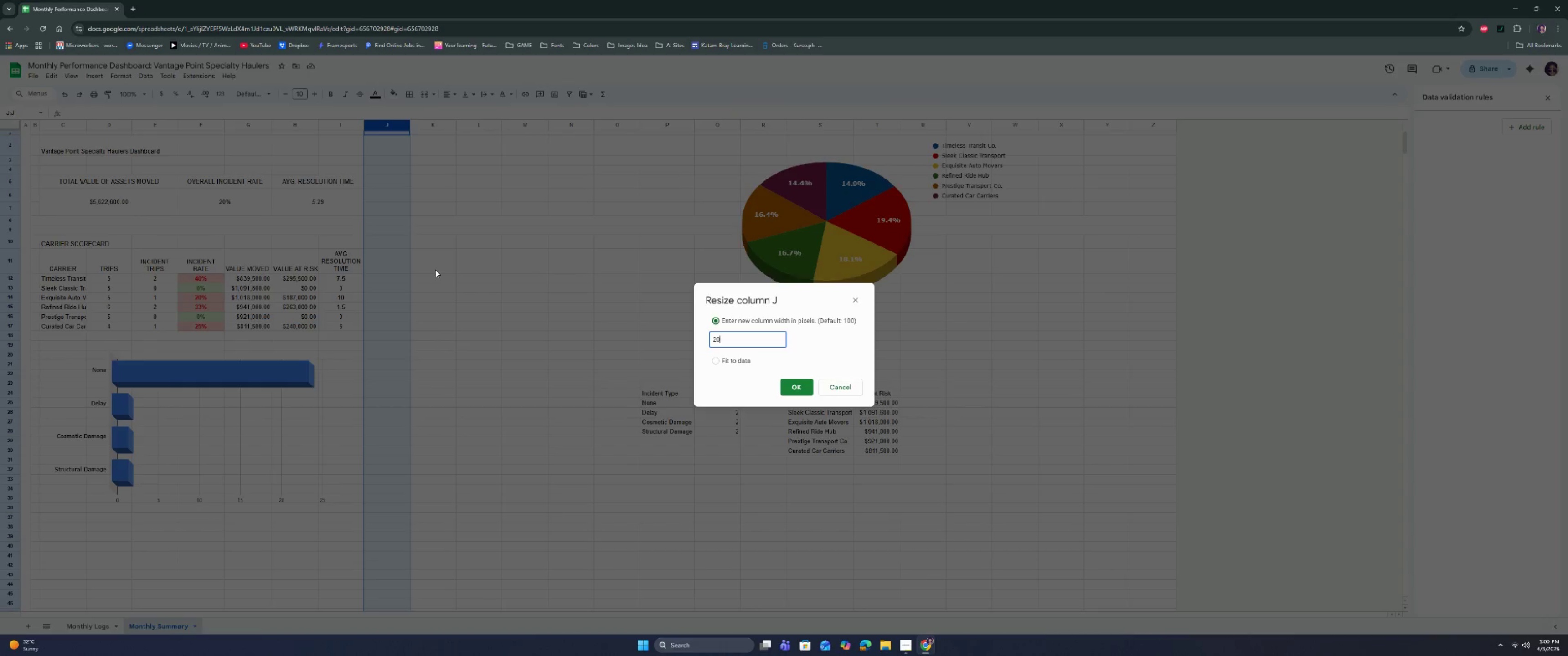 
key(Enter)
 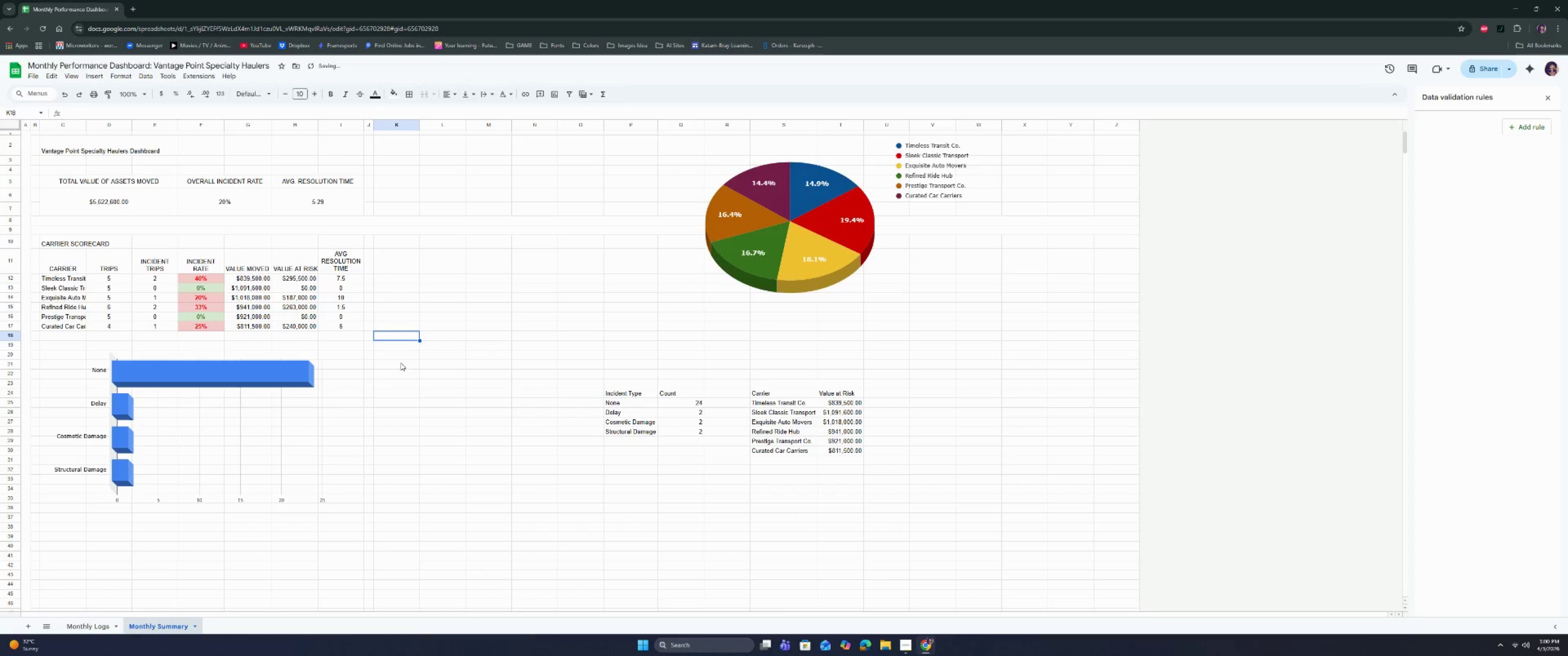 
scroll: coordinate [412, 358], scroll_direction: up, amount: 5.0
 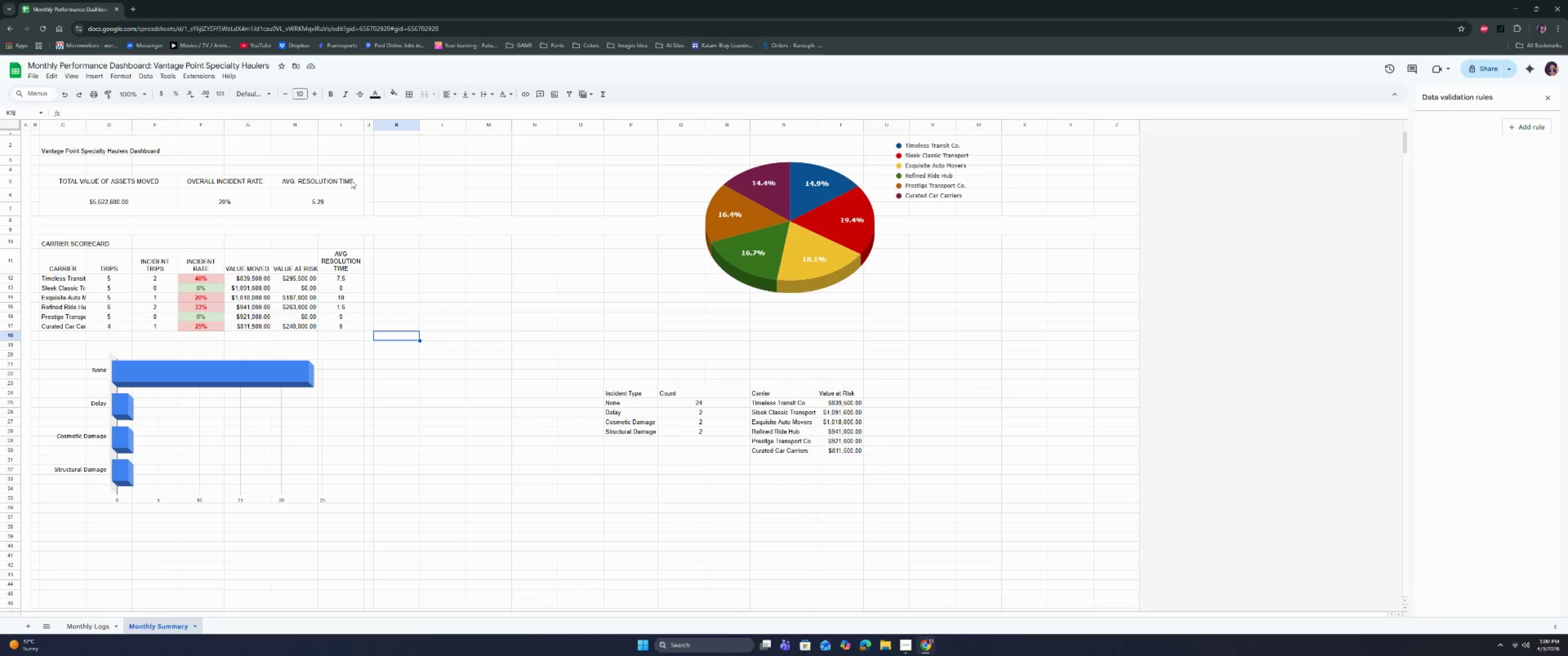 
left_click_drag(start_coordinate=[336, 201], to_coordinate=[367, 200])
 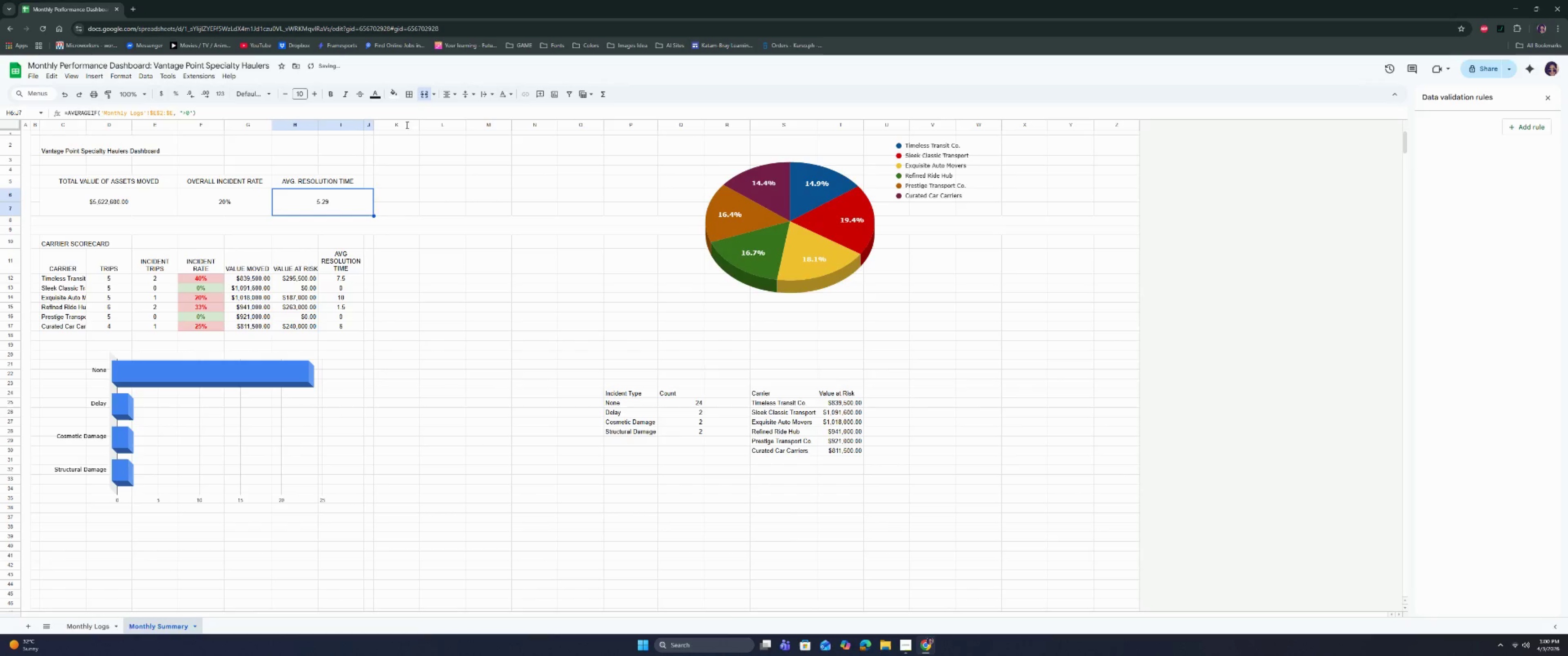 
left_click([354, 201])
 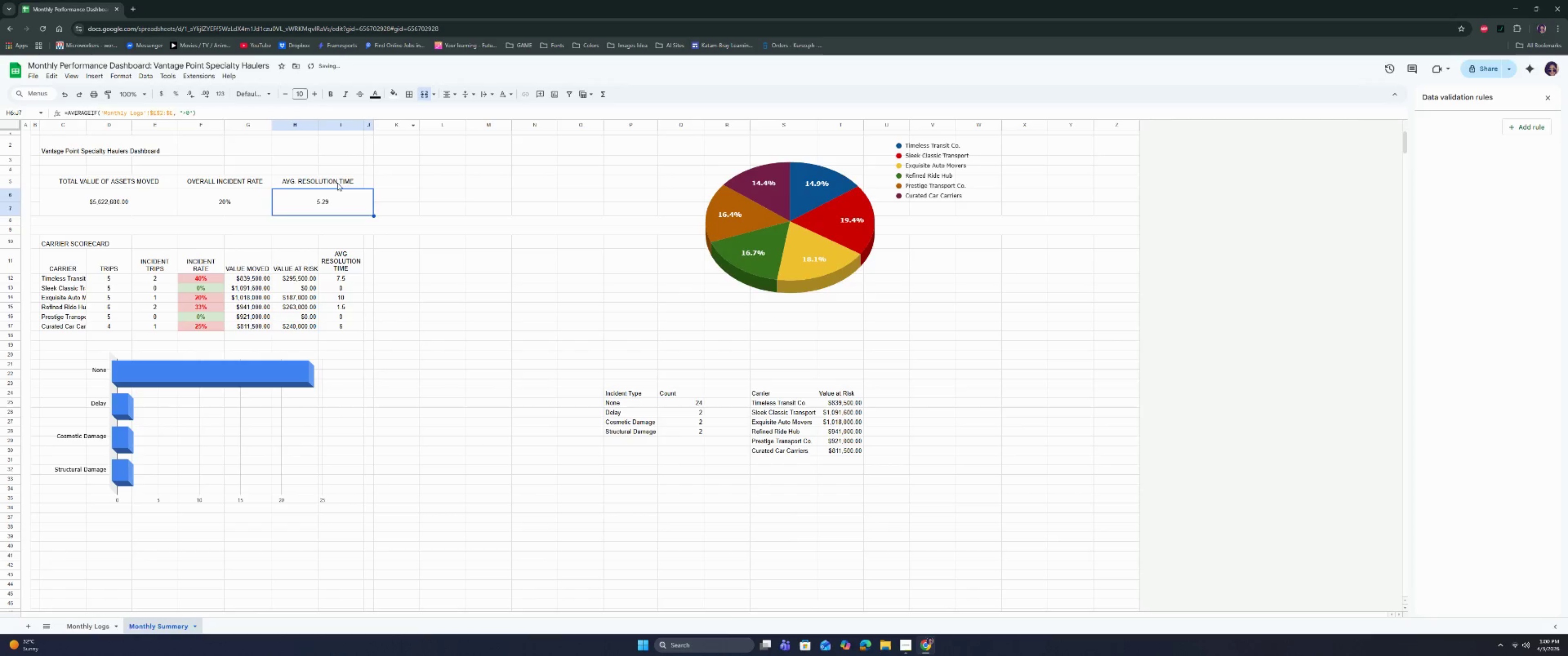 
left_click_drag(start_coordinate=[335, 181], to_coordinate=[366, 180])
 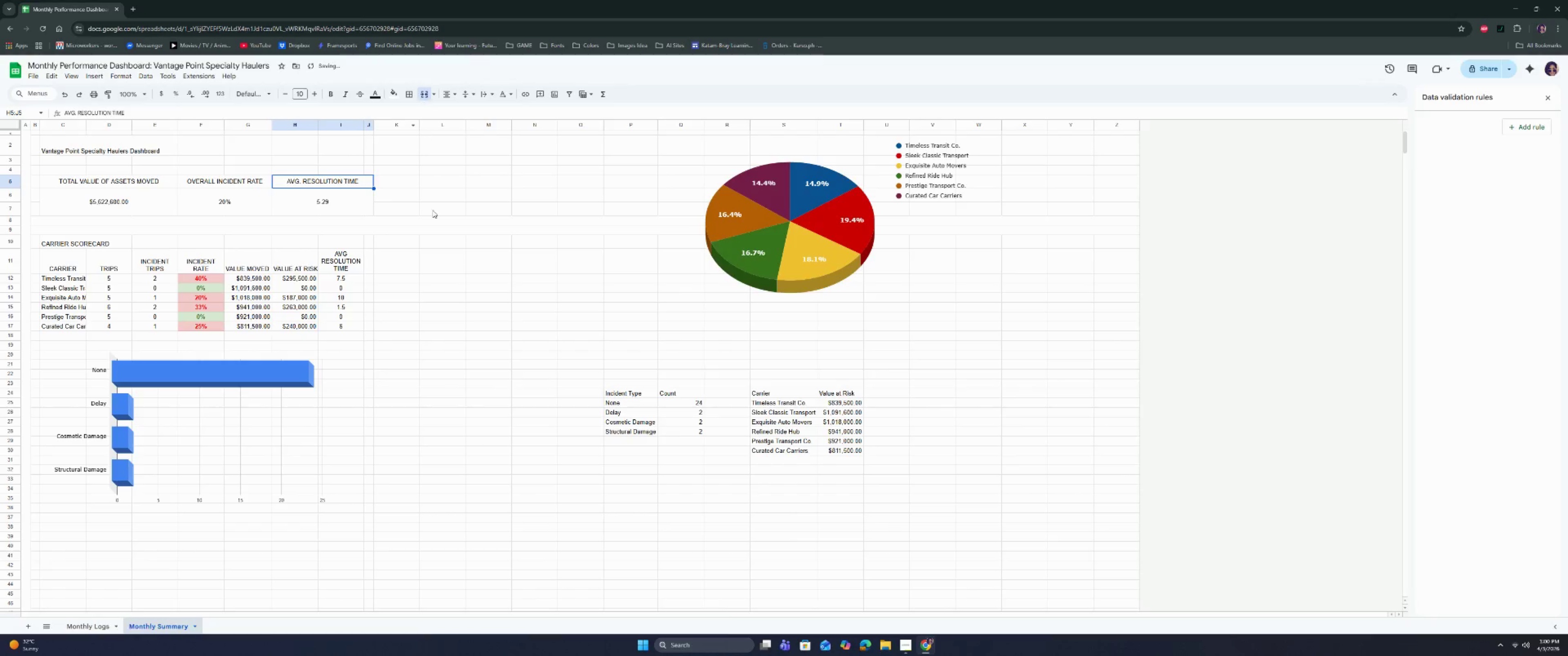 
double_click([432, 266])
 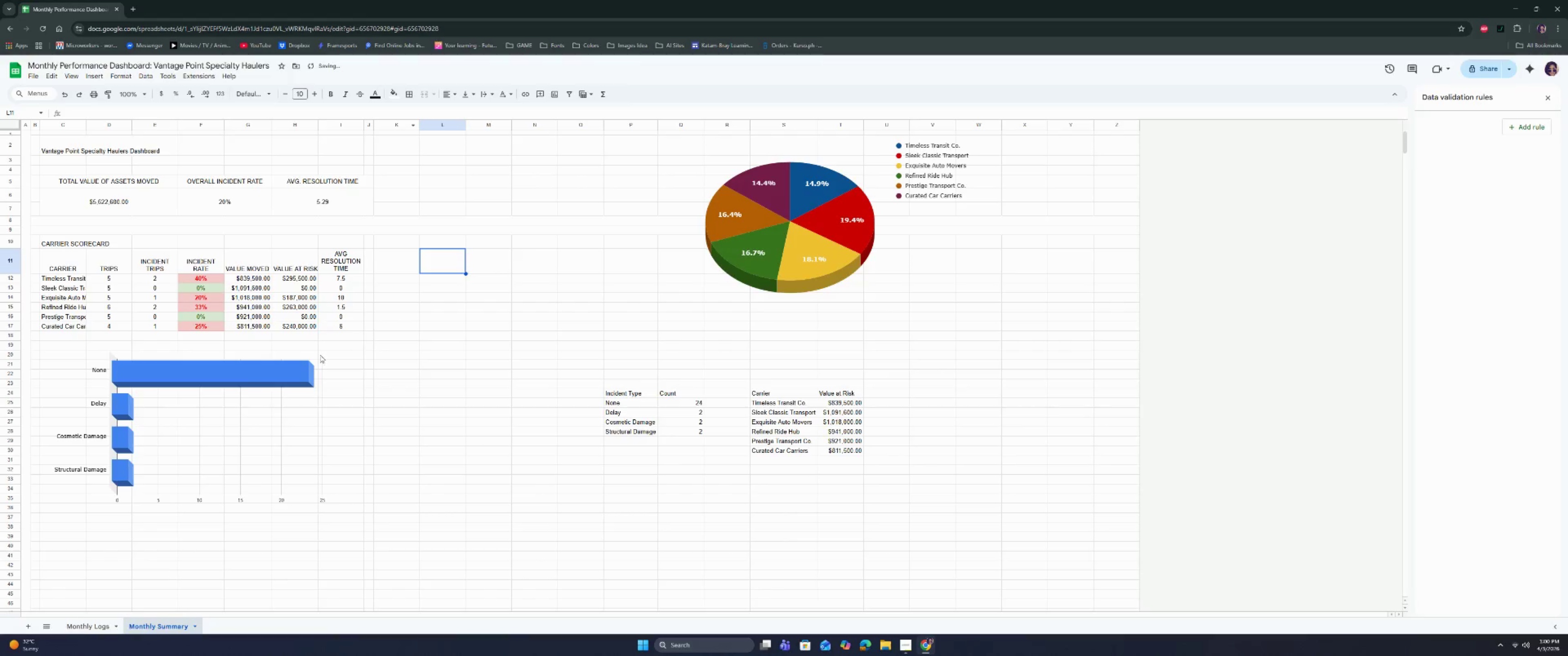 
left_click([231, 386])
 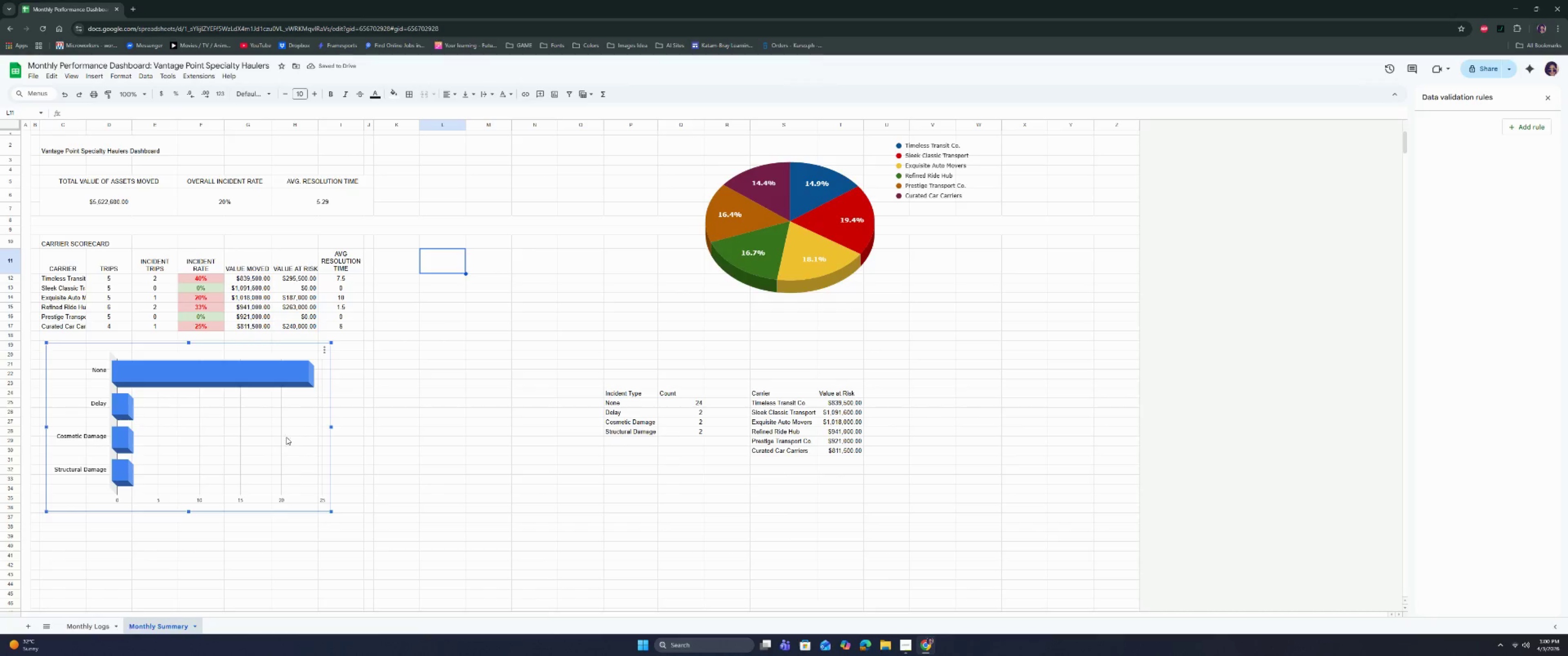 
left_click_drag(start_coordinate=[234, 397], to_coordinate=[239, 415])
 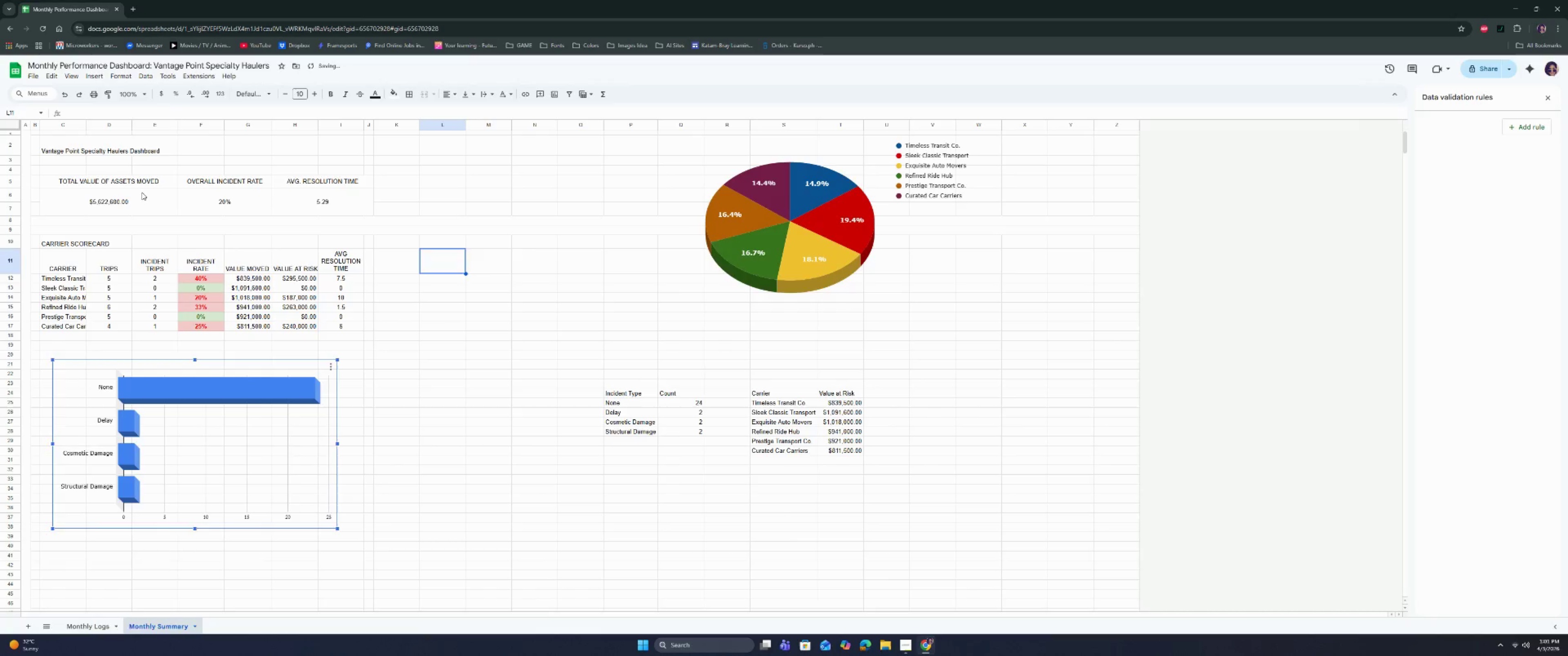 
left_click([143, 197])
 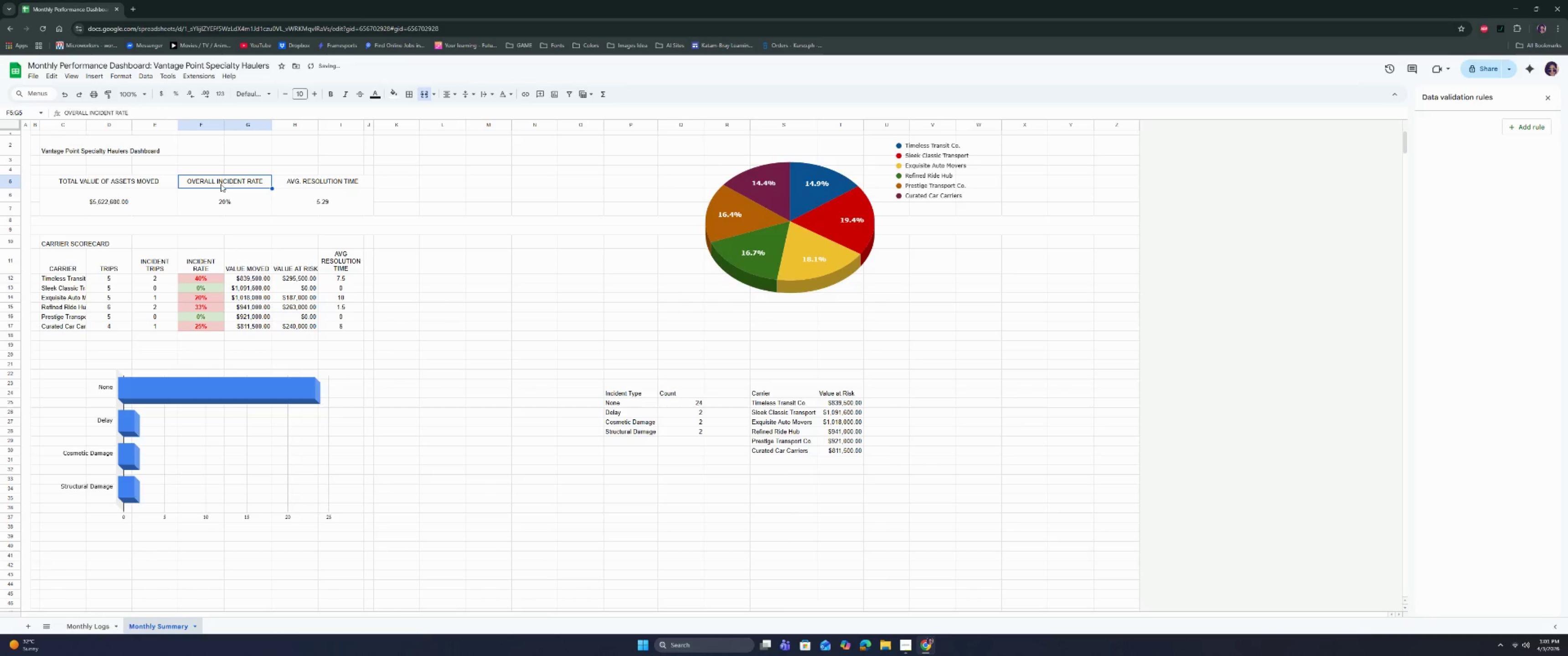 
key(Control+C)
 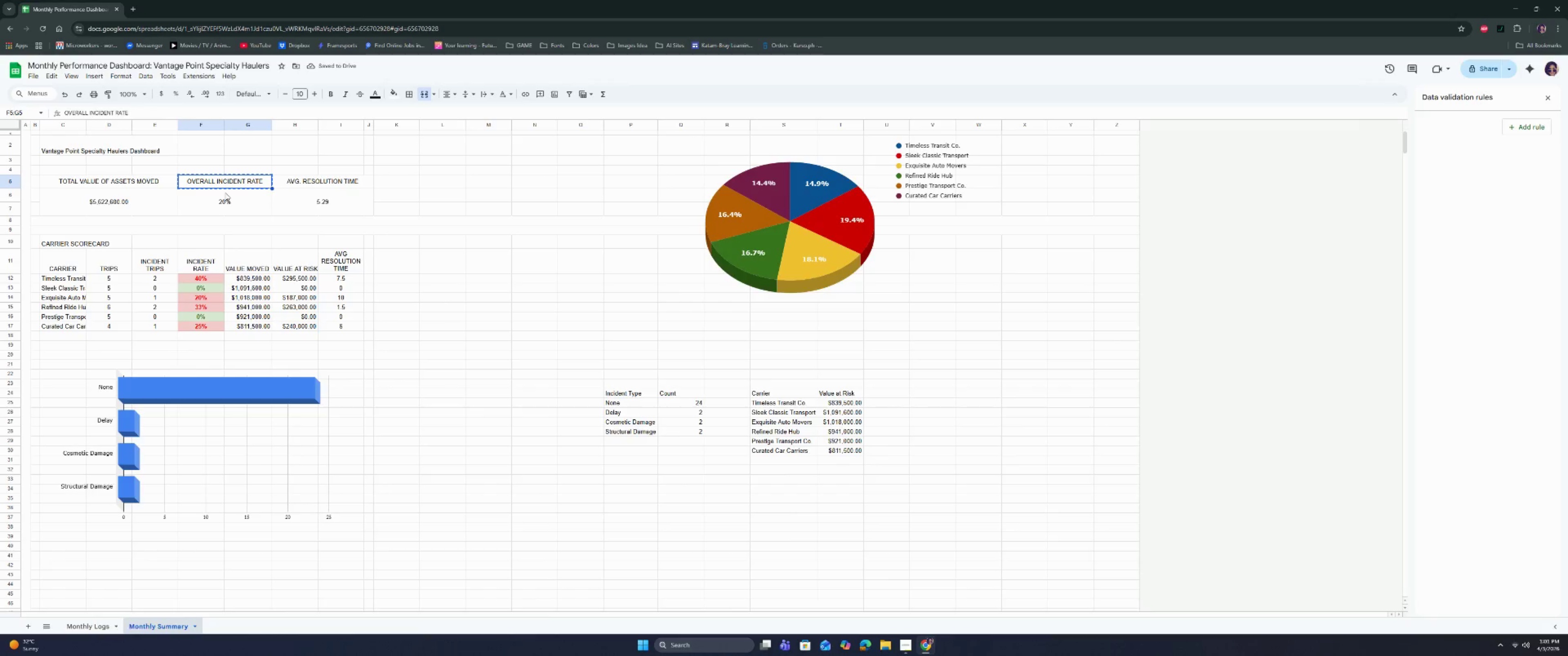 
key(Control+C)
 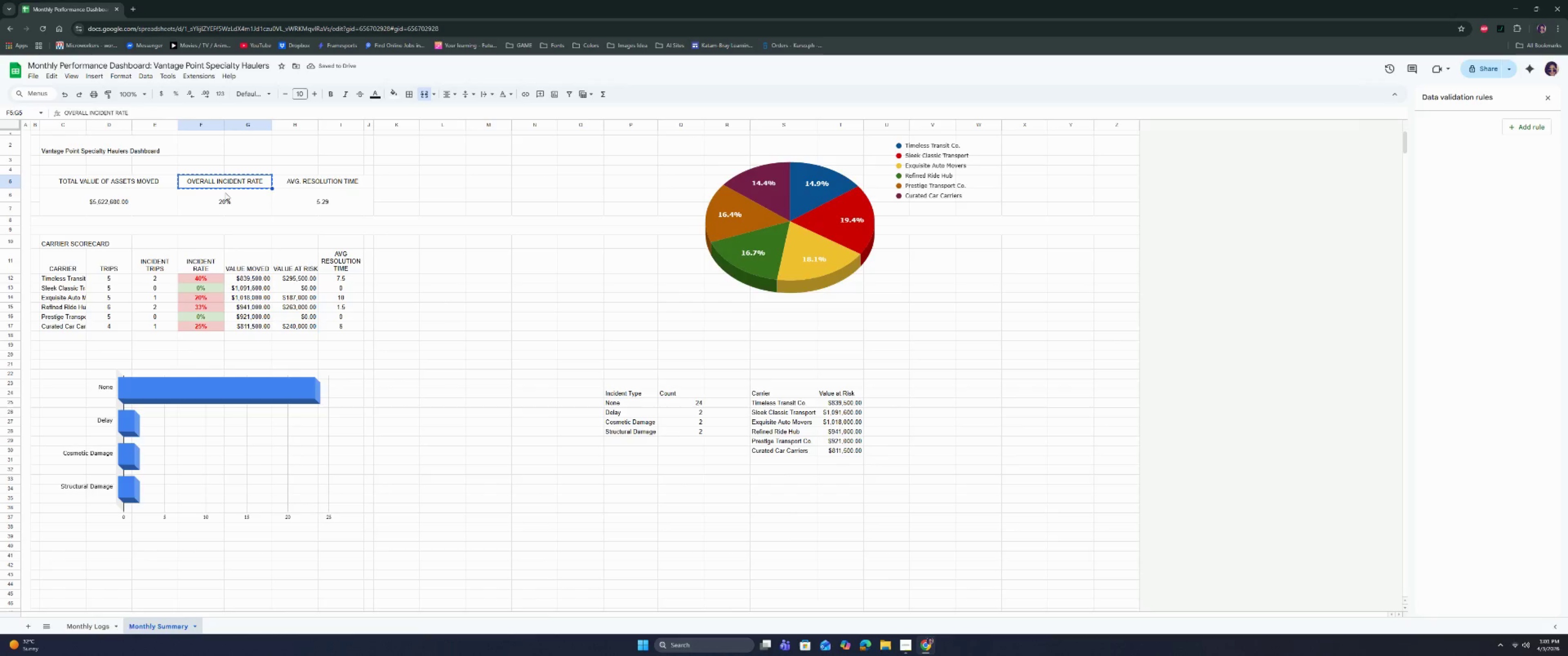 
key(Control+C)
 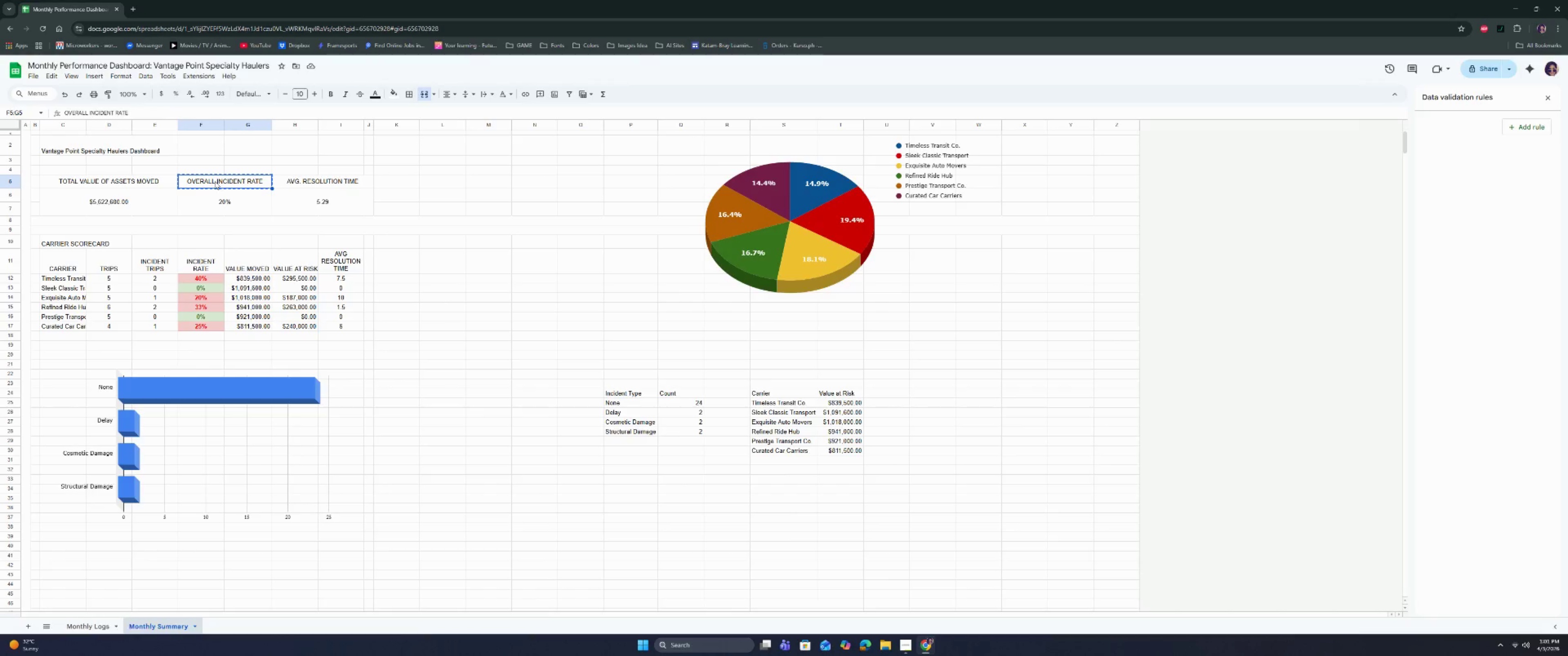 
left_click_drag(start_coordinate=[118, 182], to_coordinate=[299, 184])
 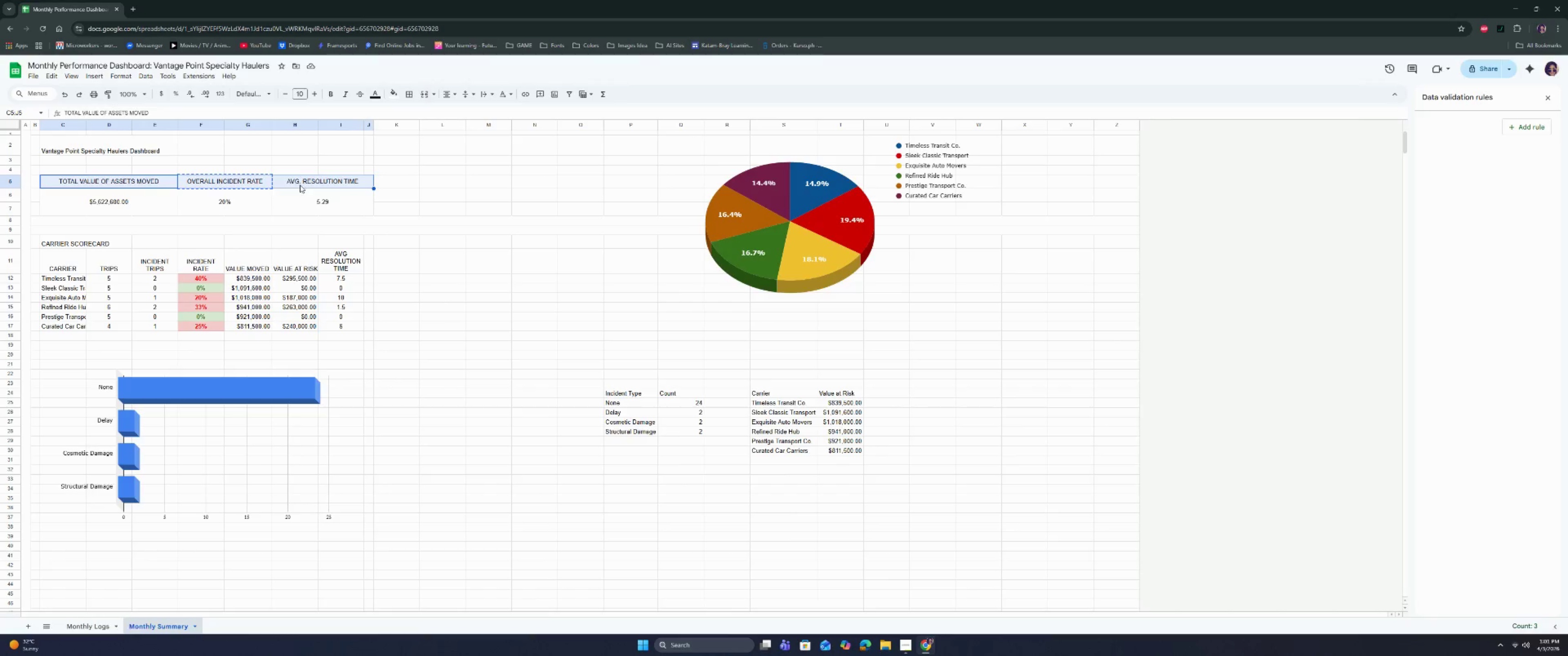 
key(Control+C)
 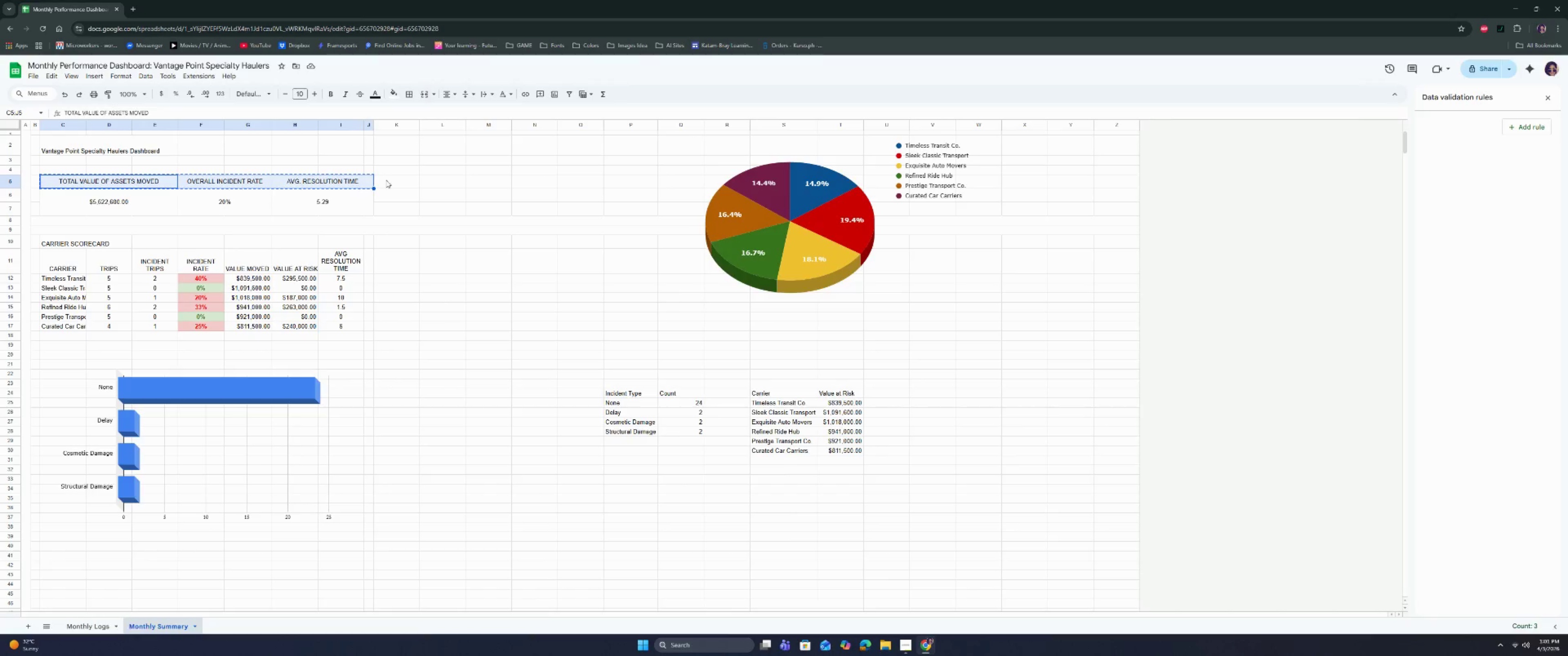 
key(Control+C)
 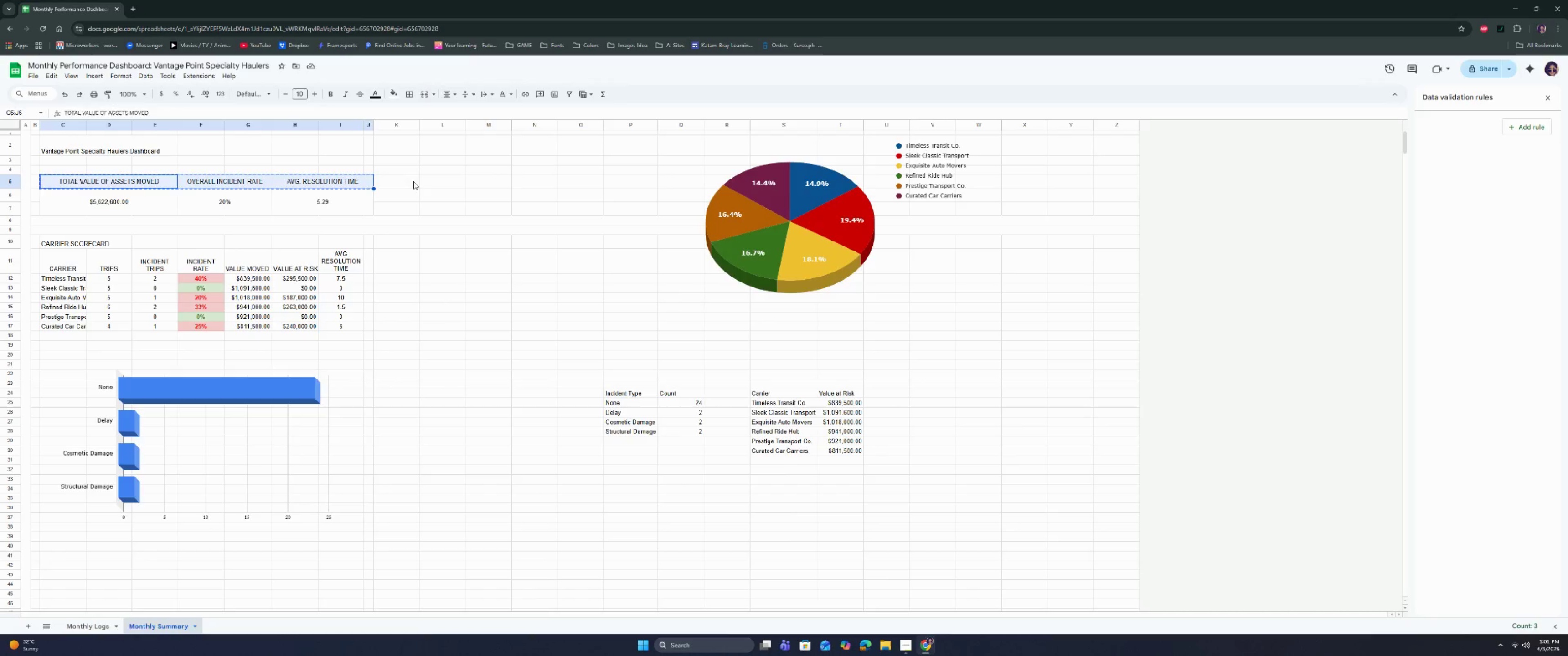 
left_click([414, 181])
 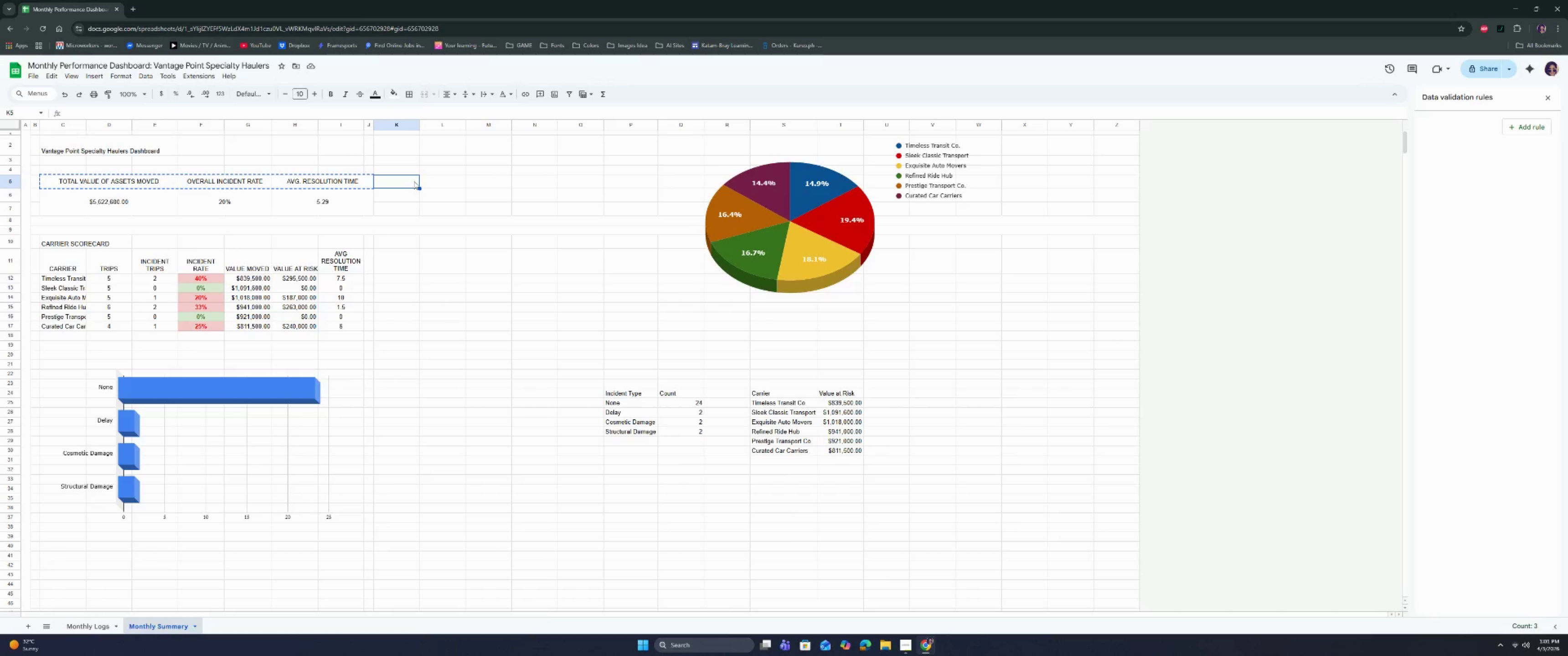 
key(Control+V)
 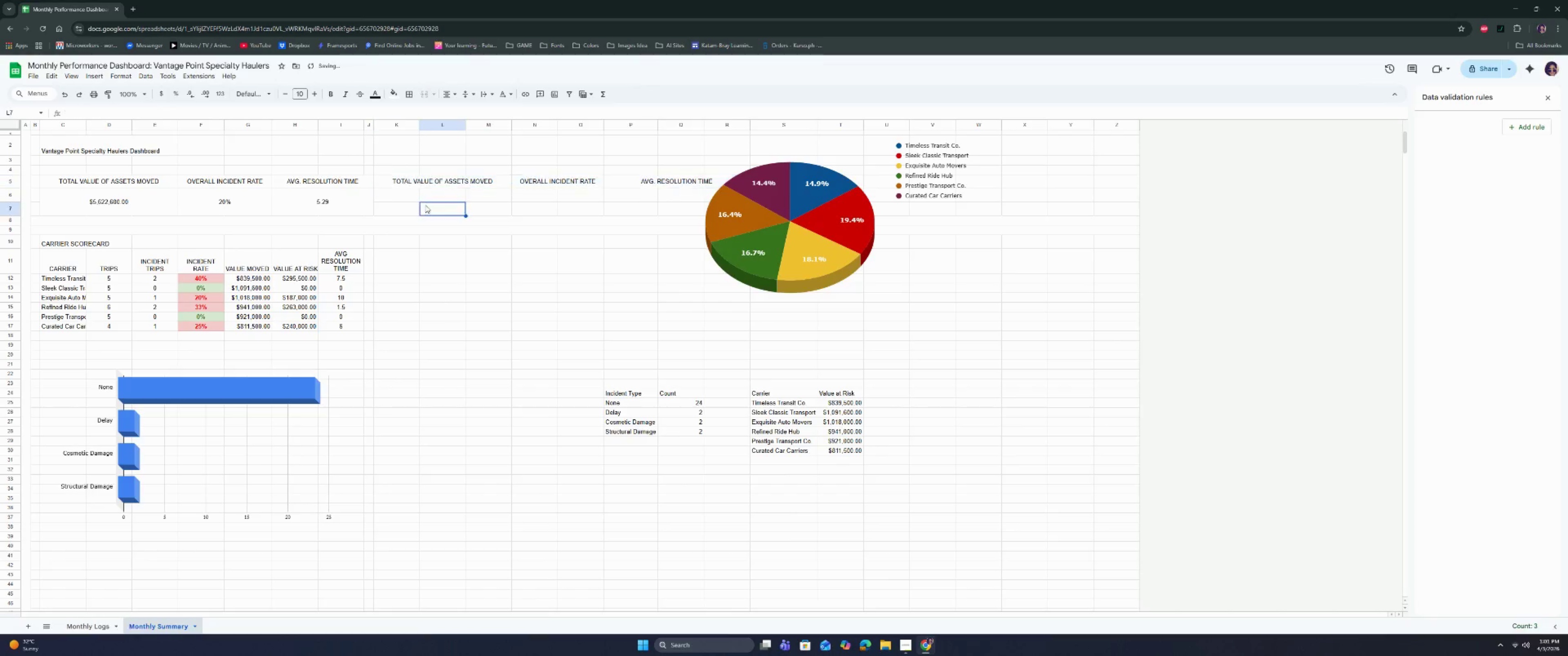 
double_click([427, 221])
 